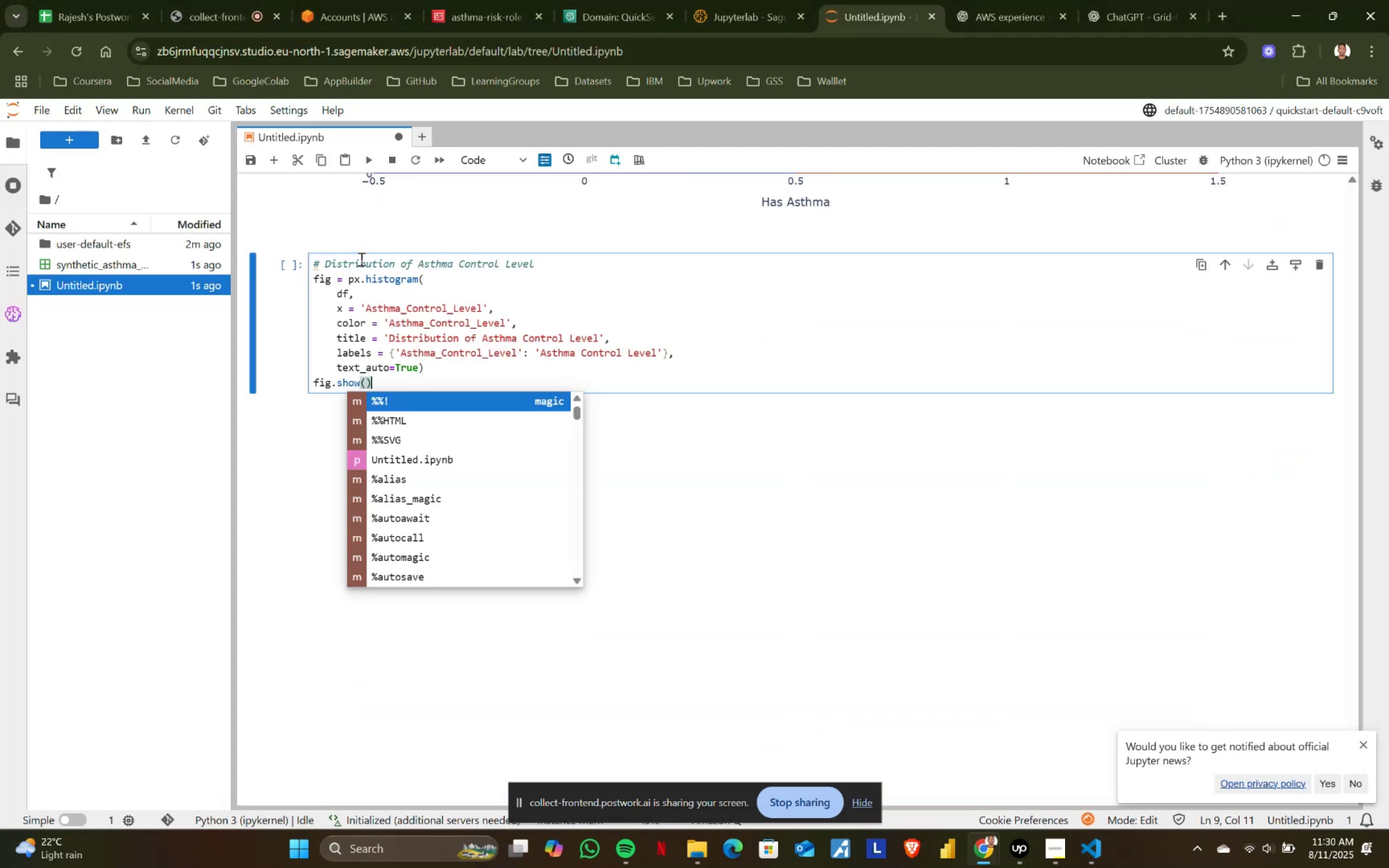 
key(Shift+ShiftRight)
 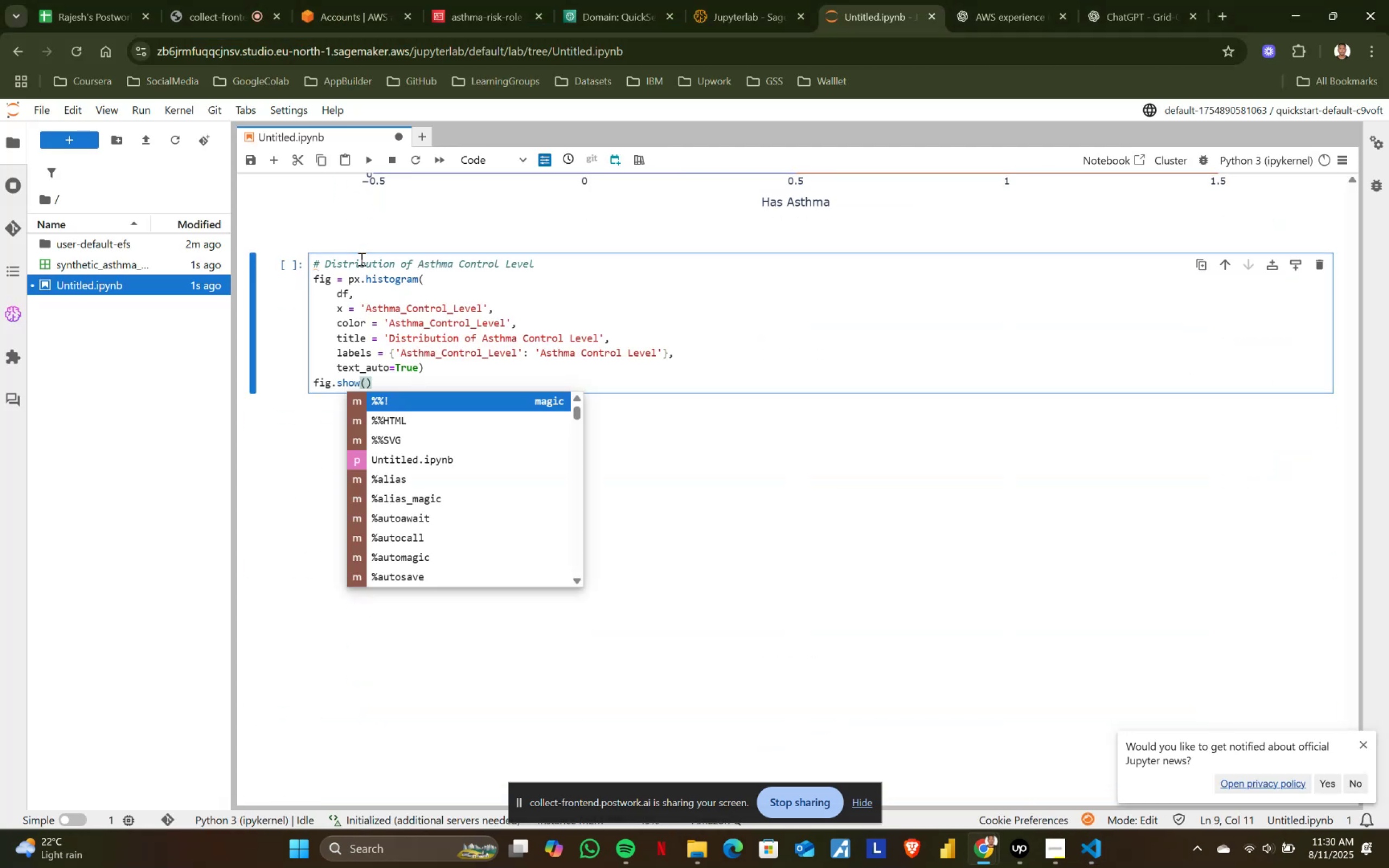 
key(Shift+Enter)
 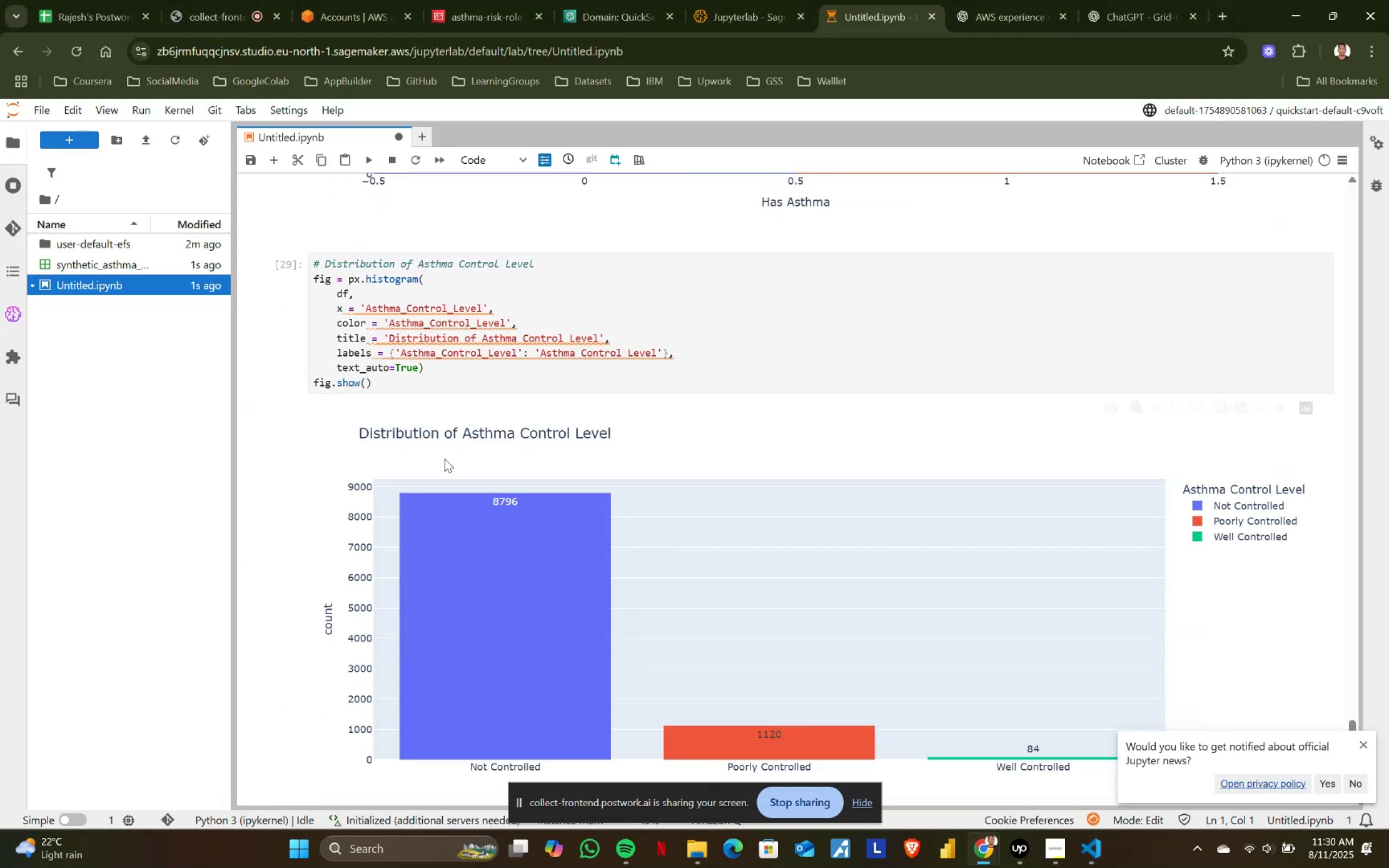 
key(Alt+AltLeft)
 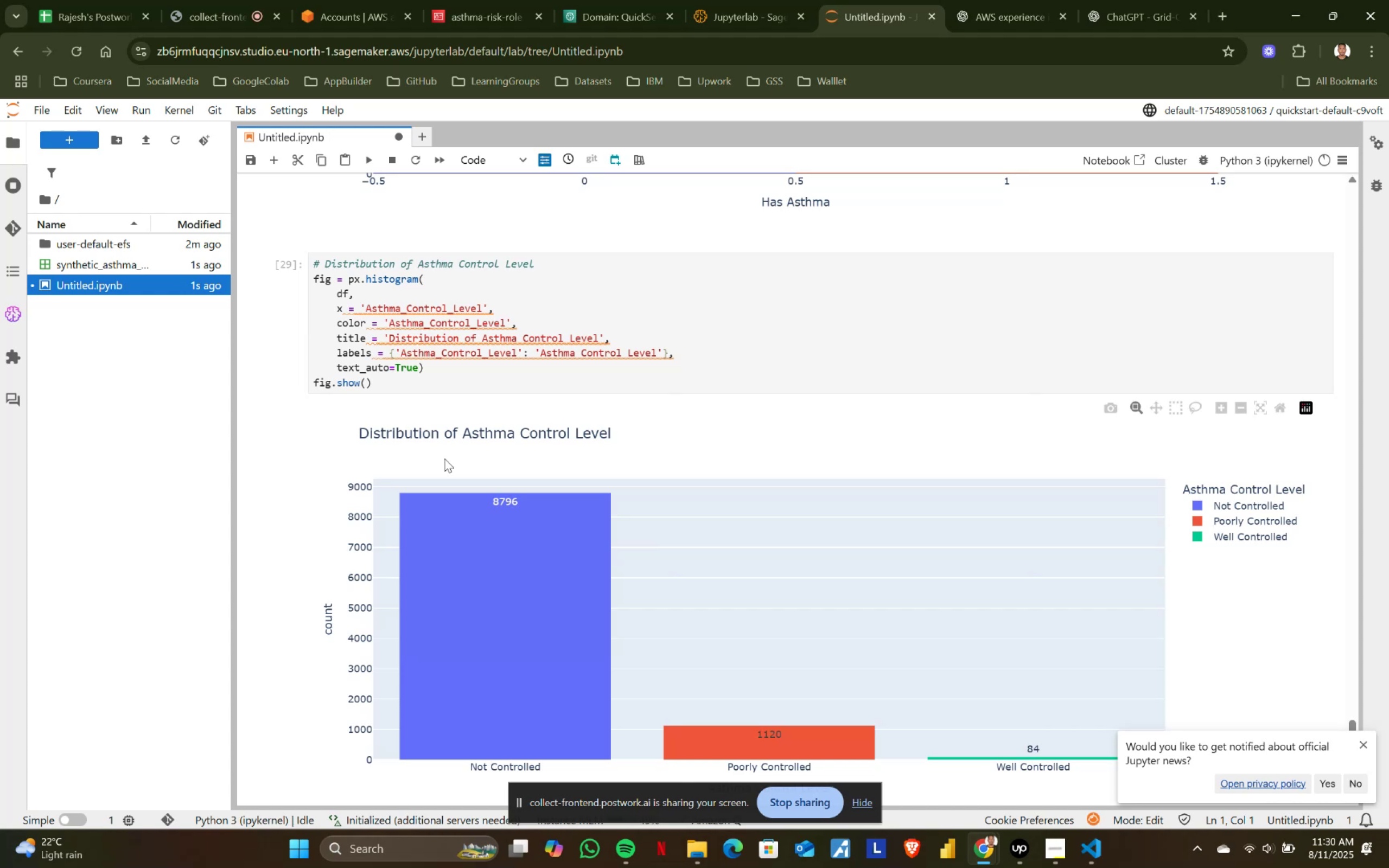 
key(Alt+Tab)
 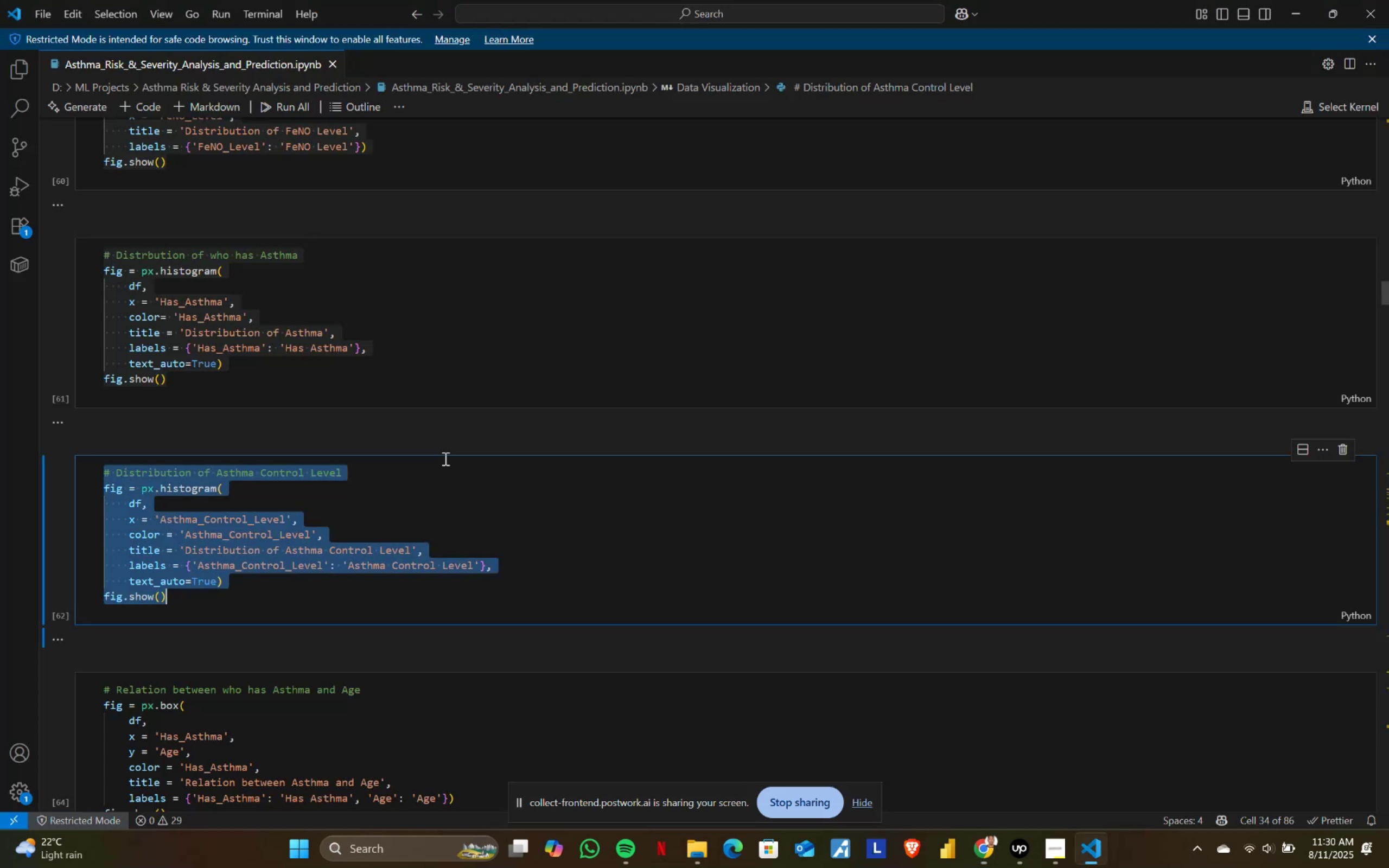 
scroll: coordinate [444, 458], scroll_direction: down, amount: 4.0
 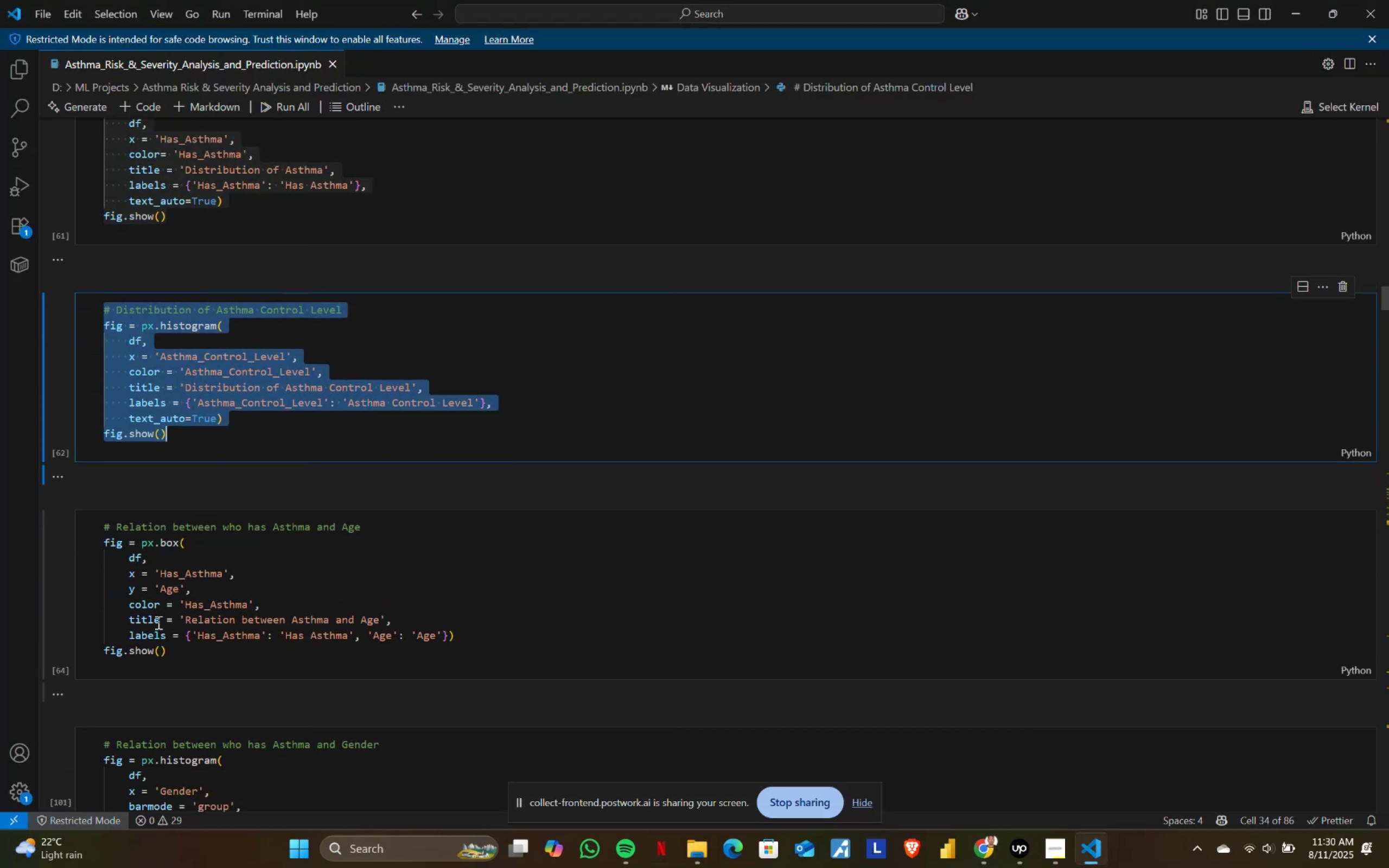 
left_click([169, 617])
 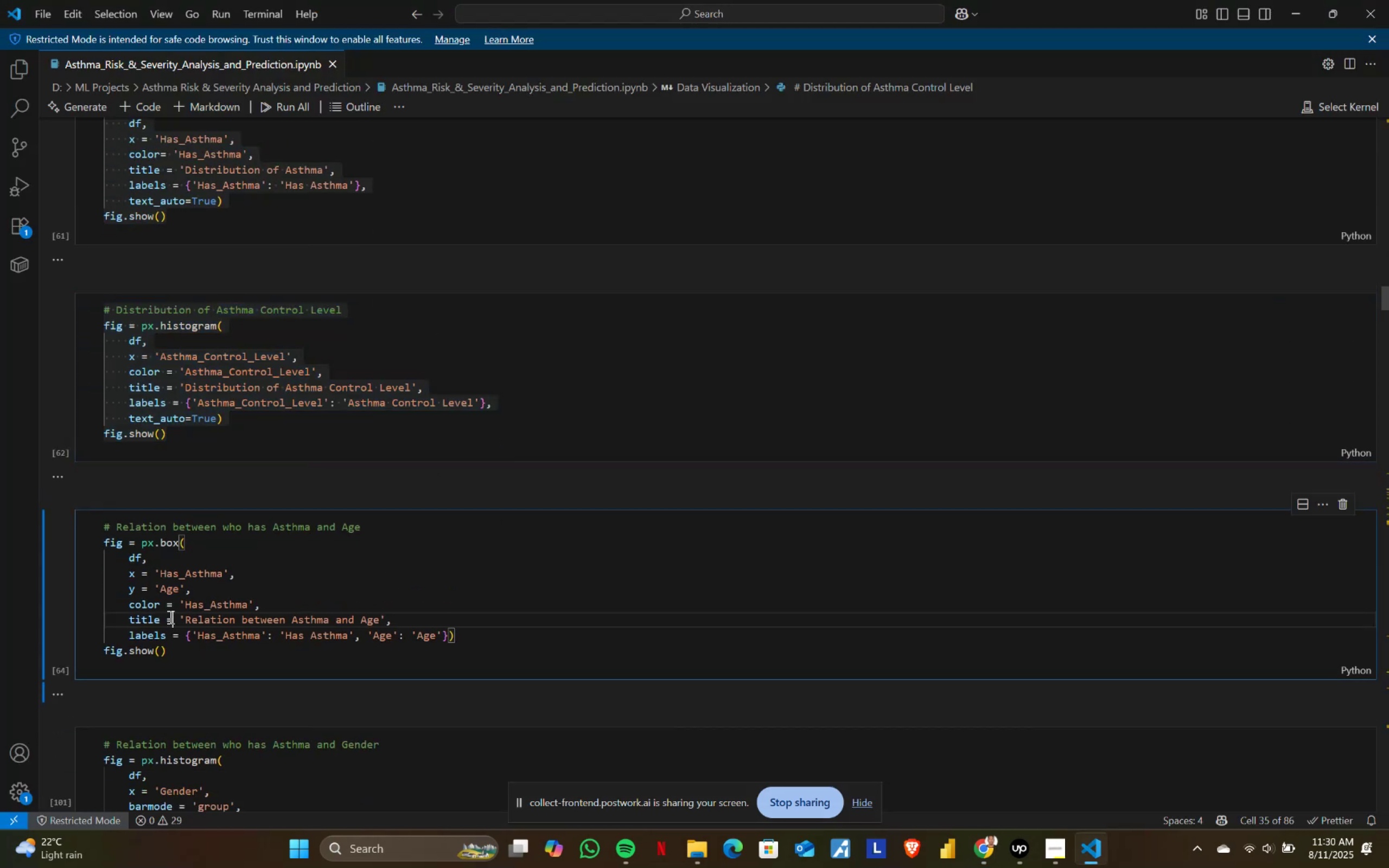 
key(Control+ControlLeft)
 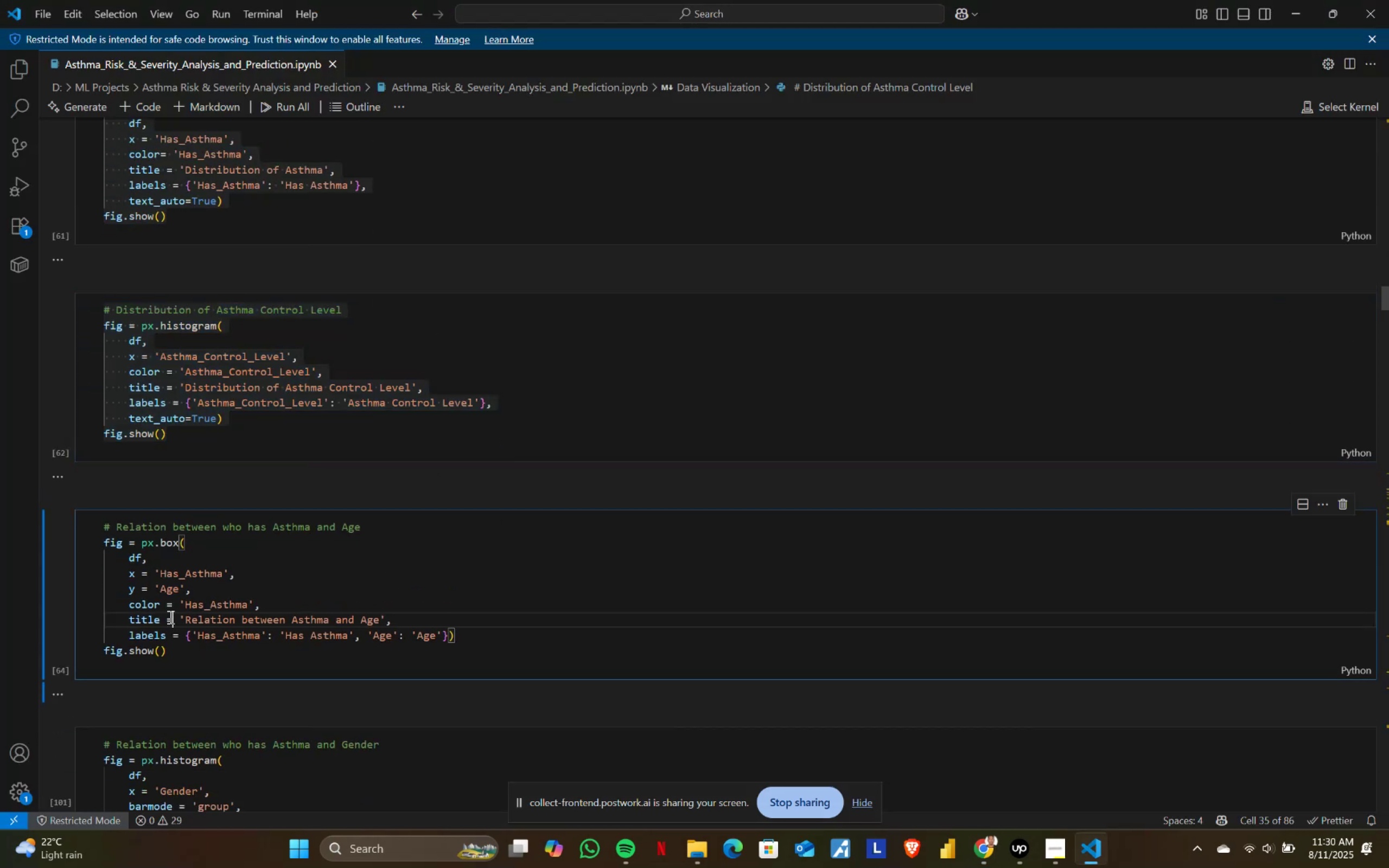 
key(Control+A)
 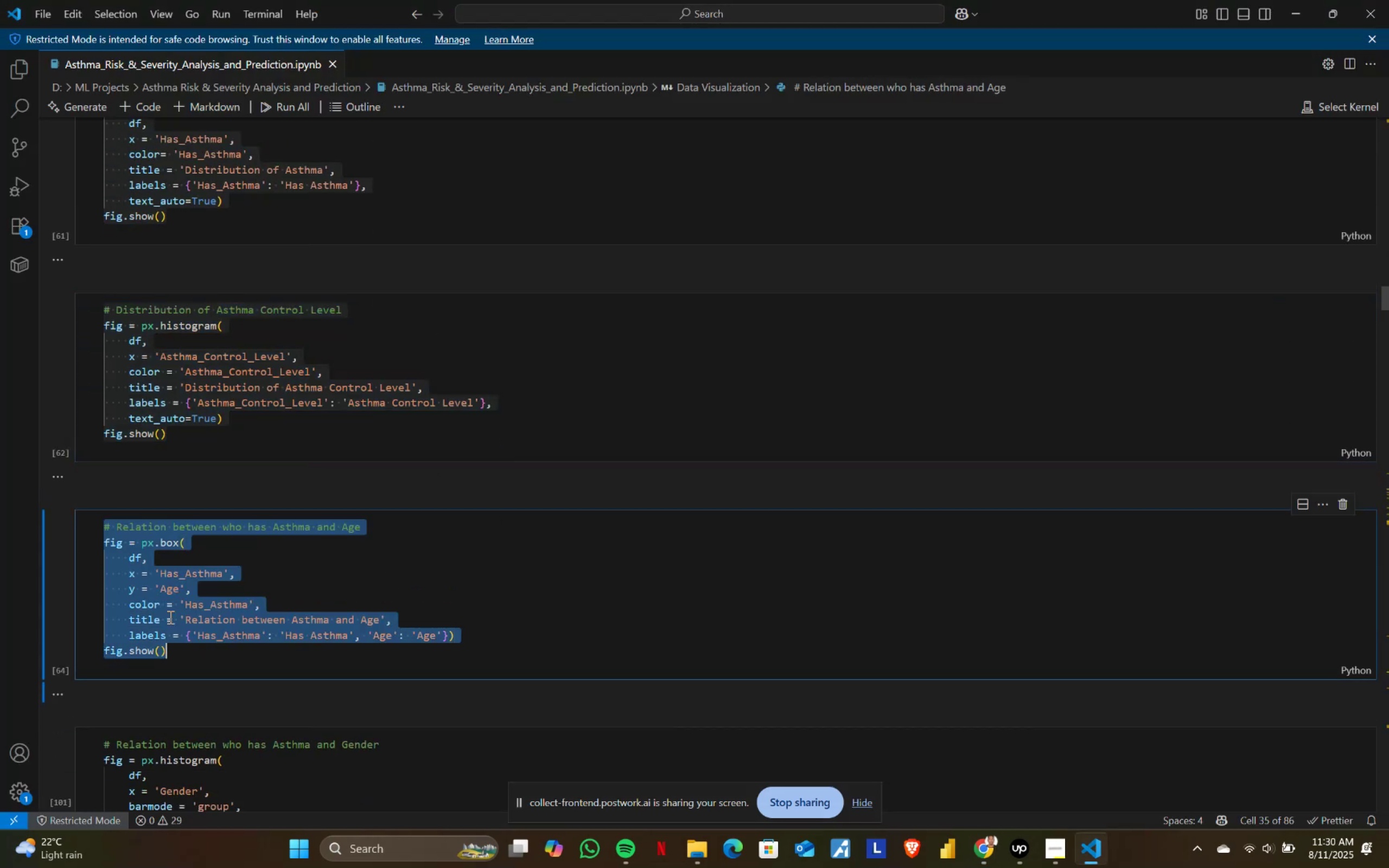 
key(Control+ControlLeft)
 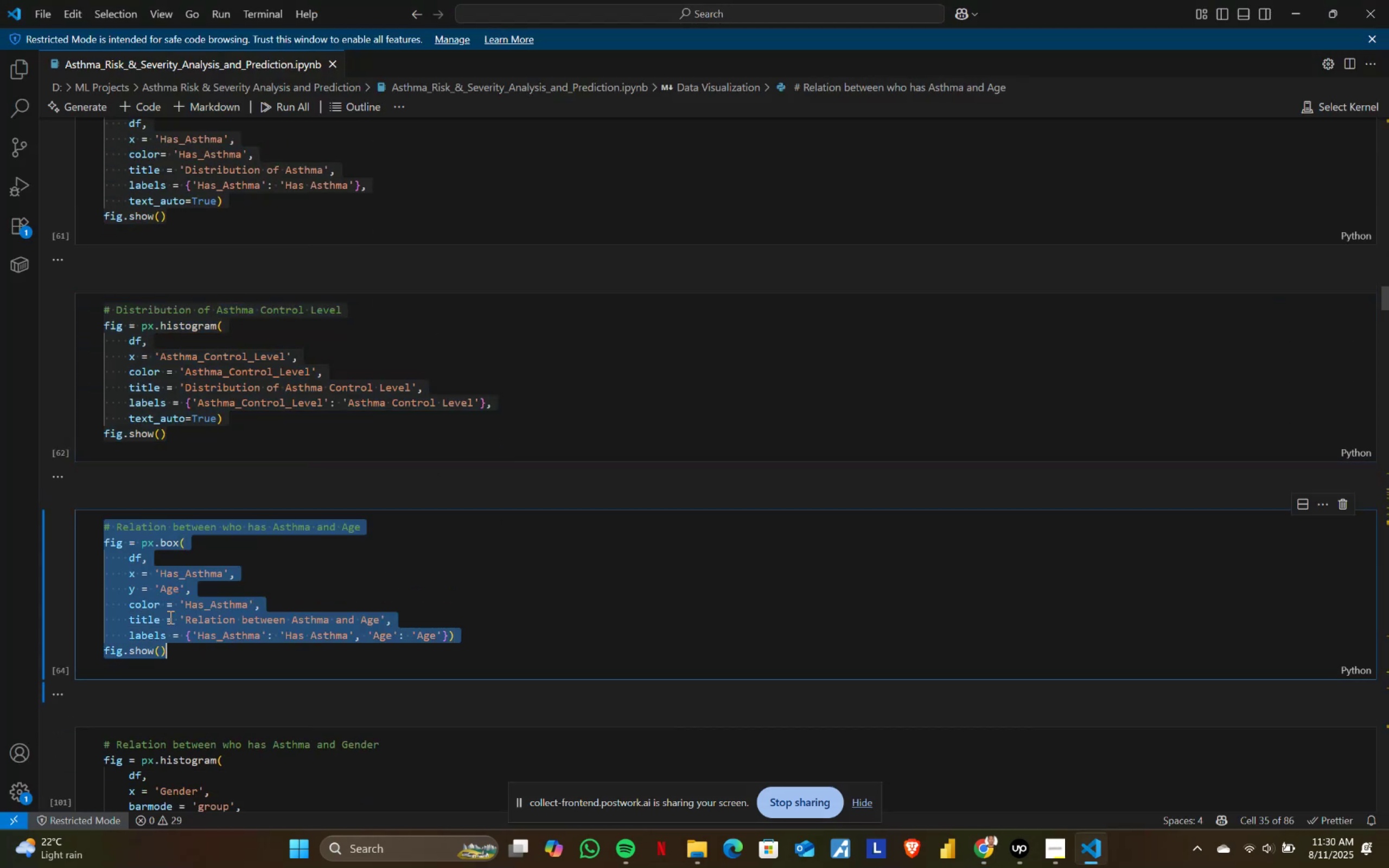 
key(Control+C)
 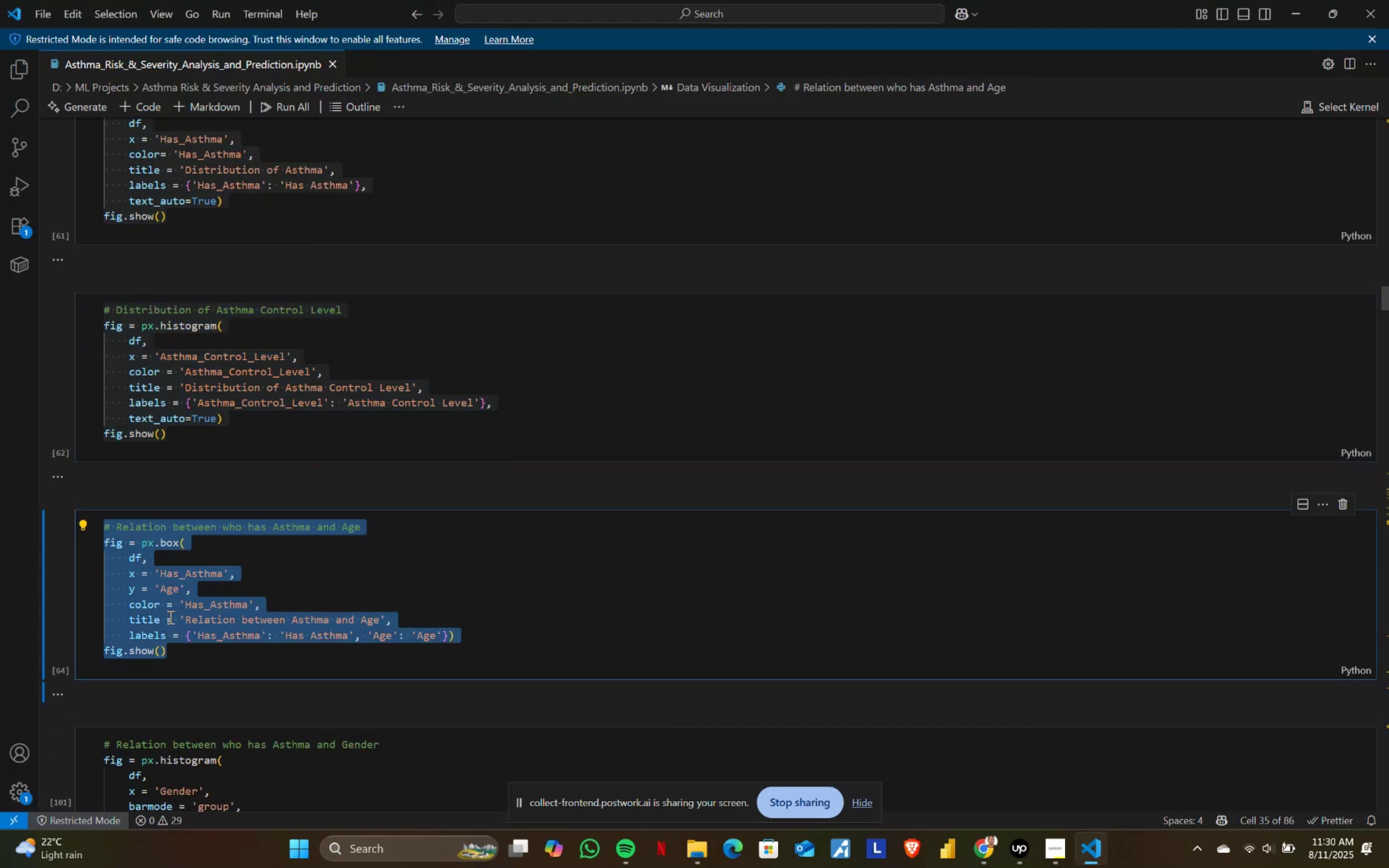 
key(Alt+AltLeft)
 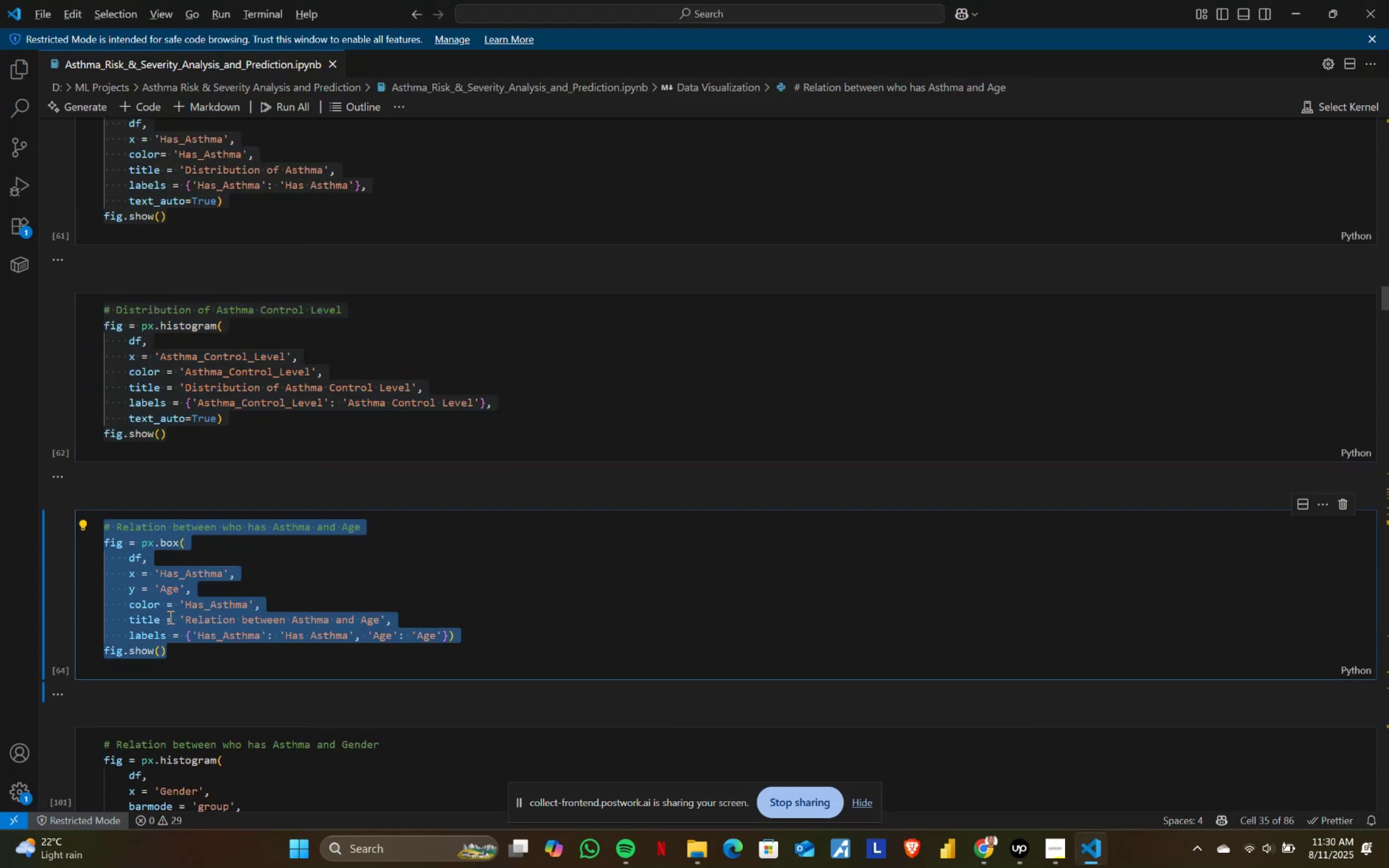 
key(Alt+Tab)
 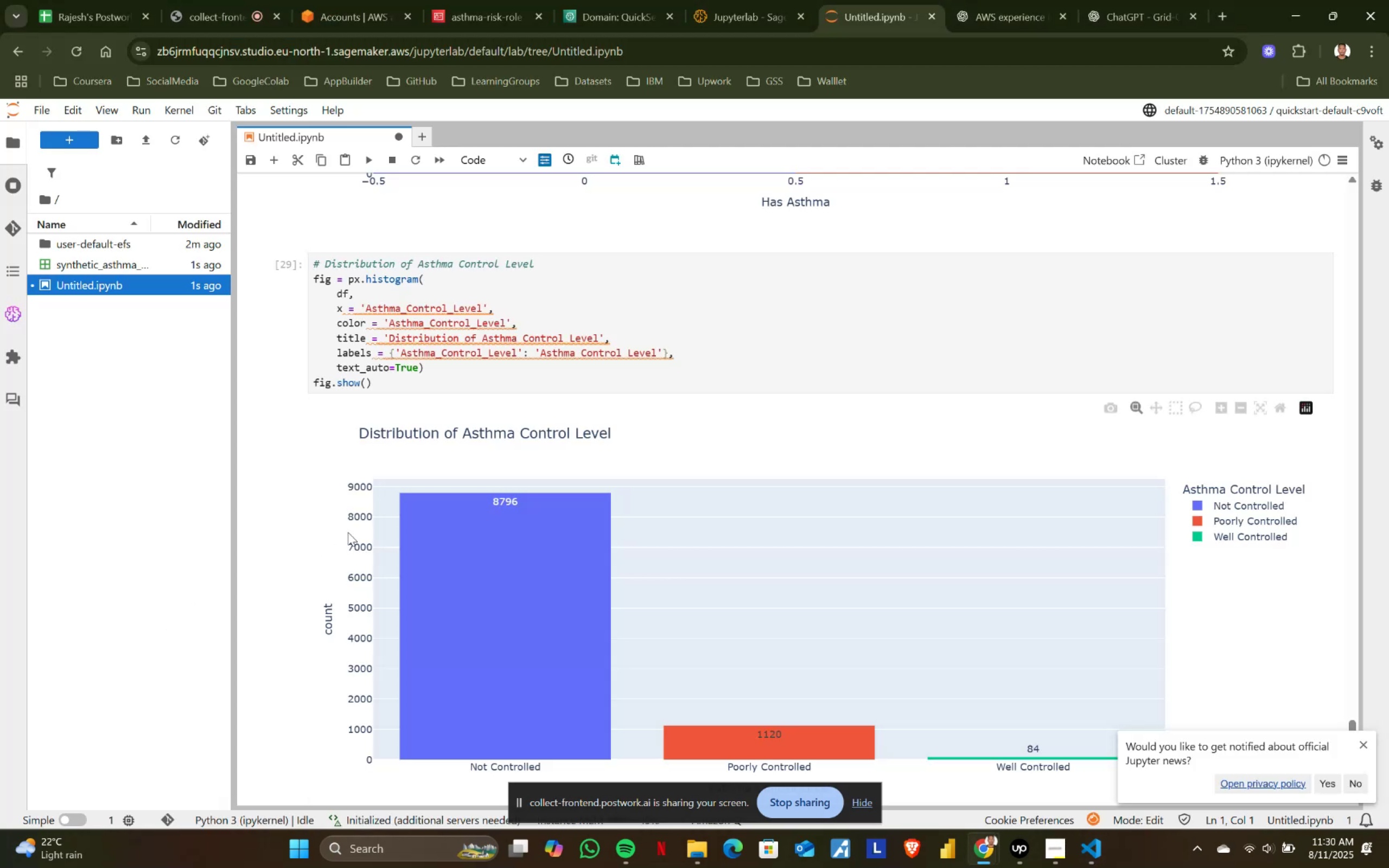 
scroll: coordinate [480, 502], scroll_direction: down, amount: 3.0
 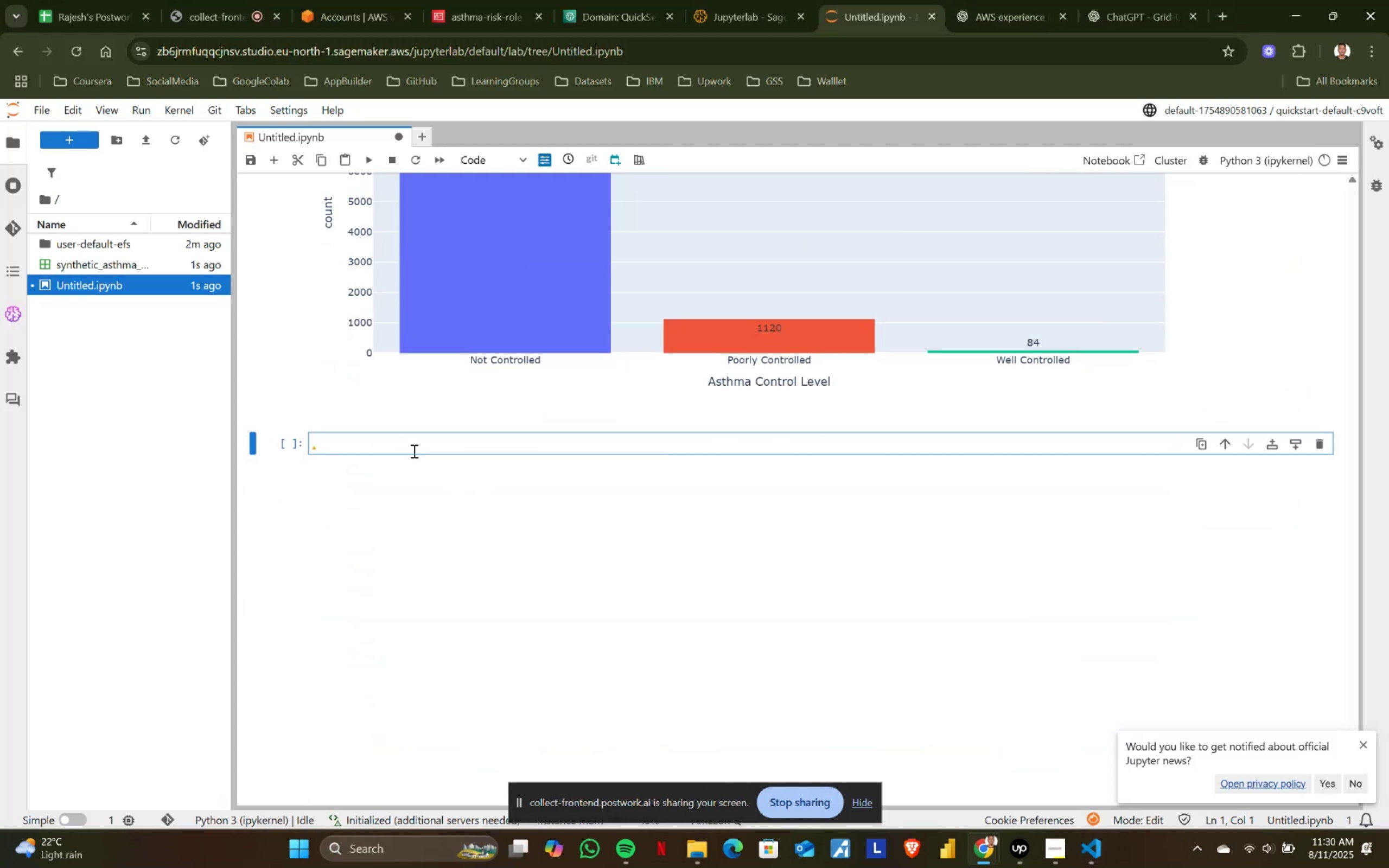 
left_click([412, 449])
 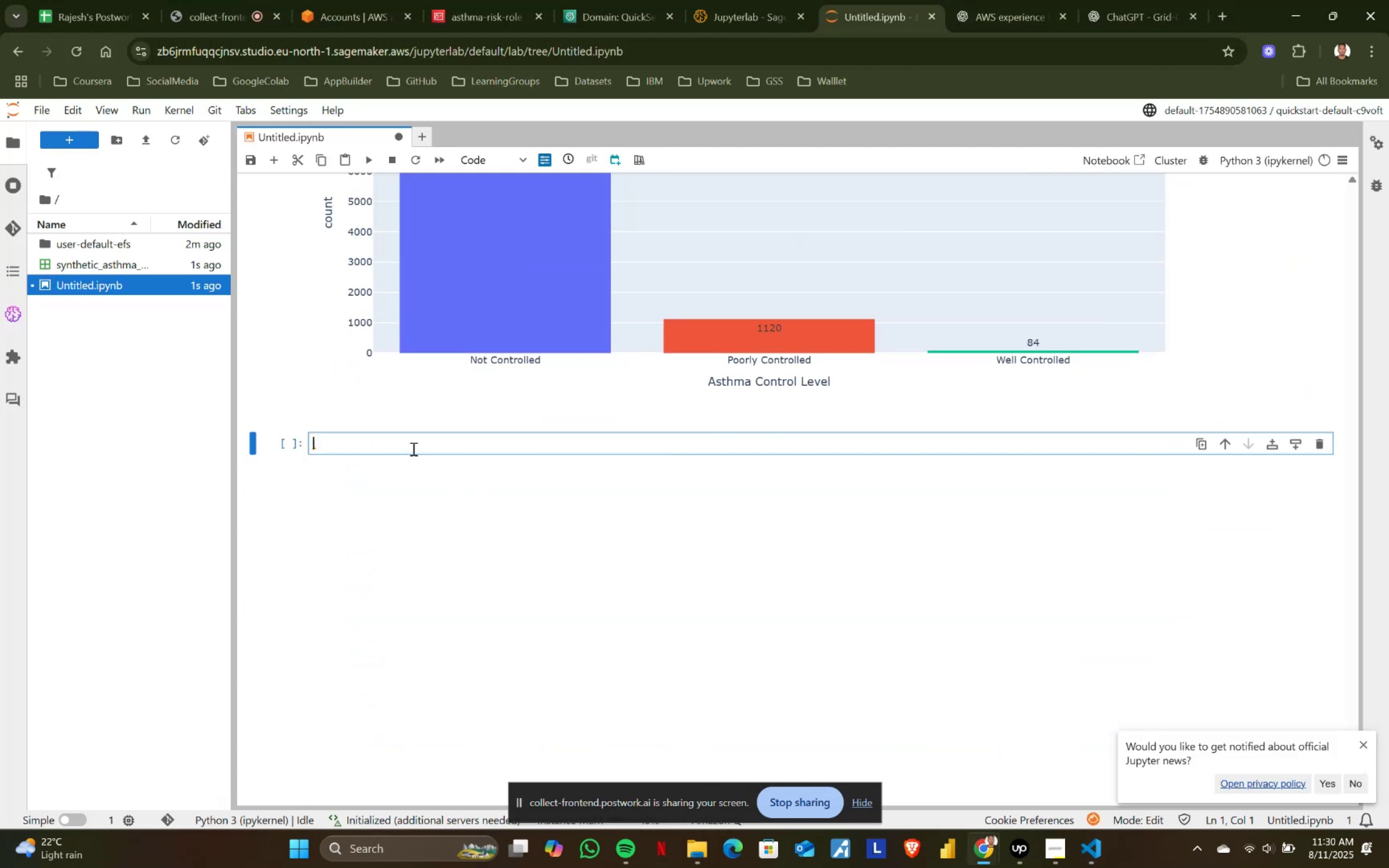 
key(Control+ControlLeft)
 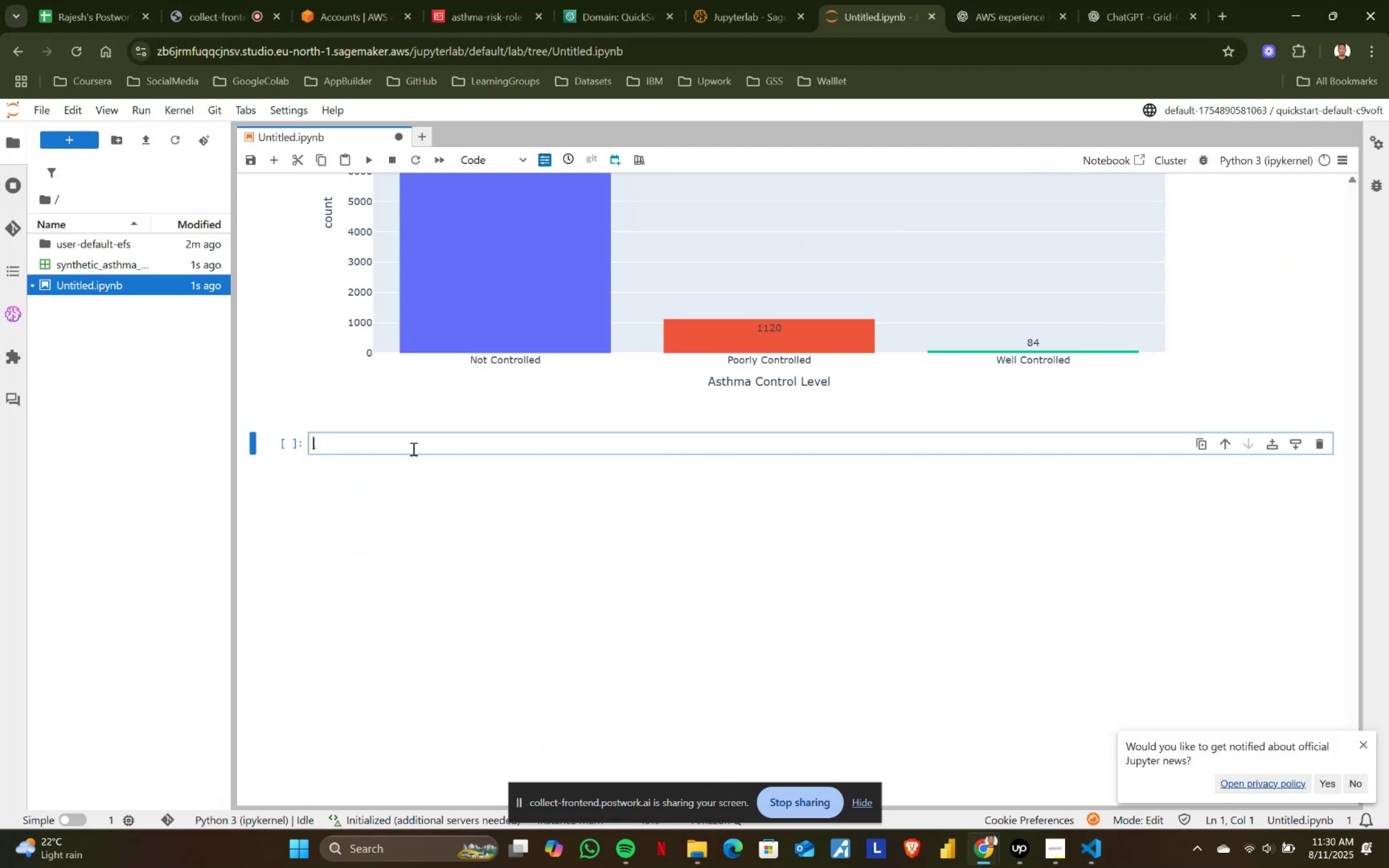 
key(Control+V)
 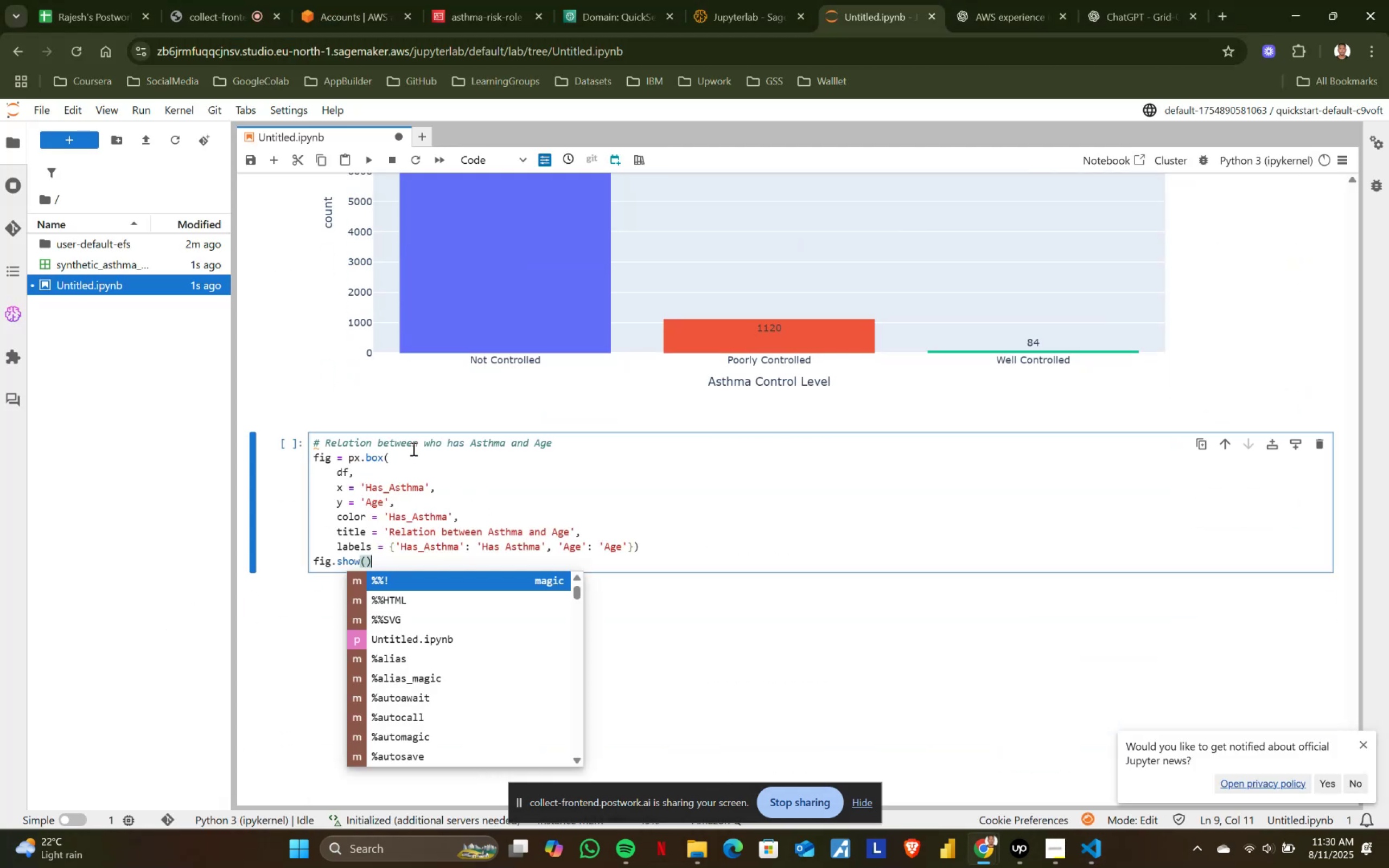 
key(Shift+ShiftRight)
 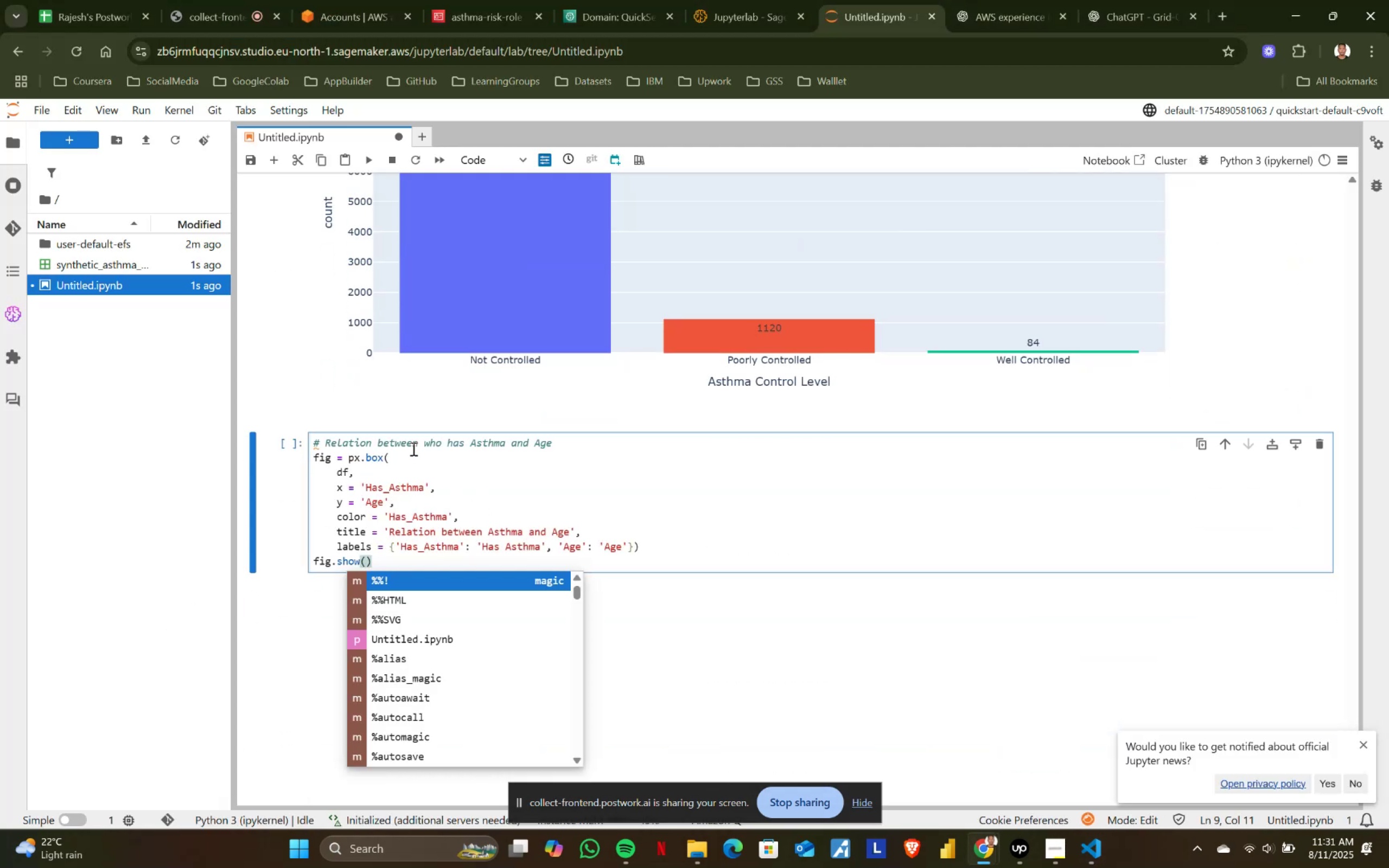 
key(Shift+Enter)
 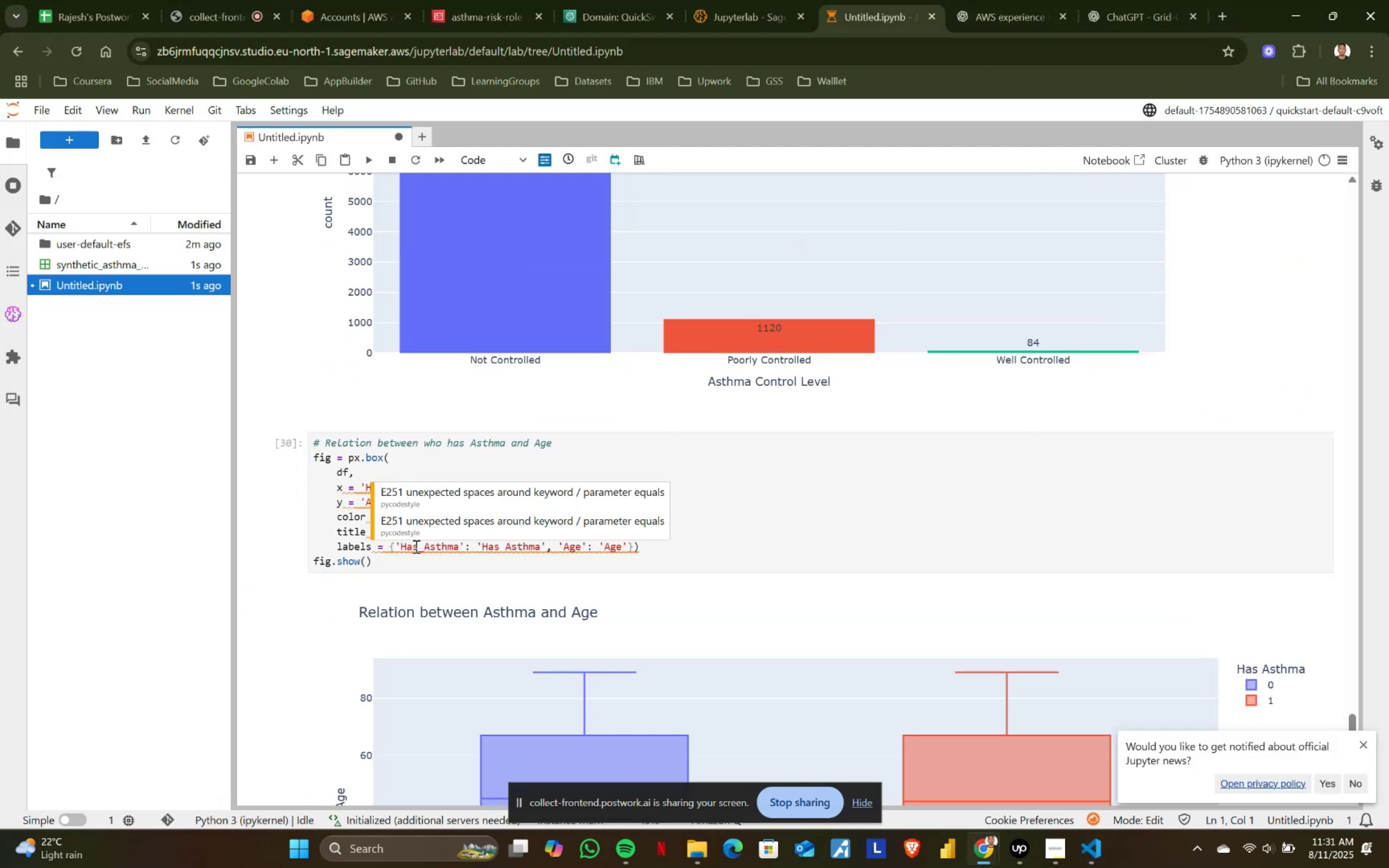 
scroll: coordinate [415, 546], scroll_direction: down, amount: 4.0
 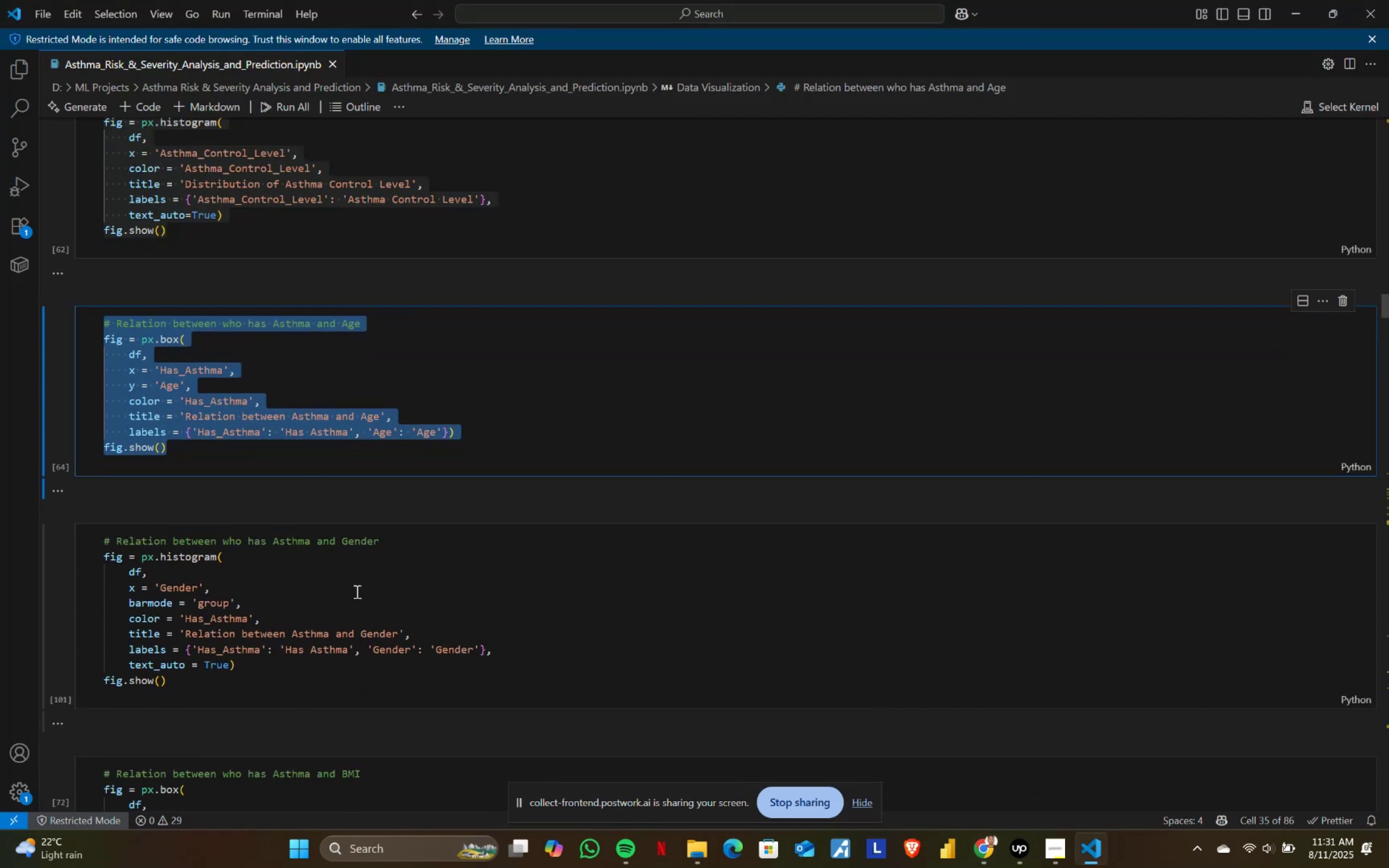 
key(Alt+AltLeft)
 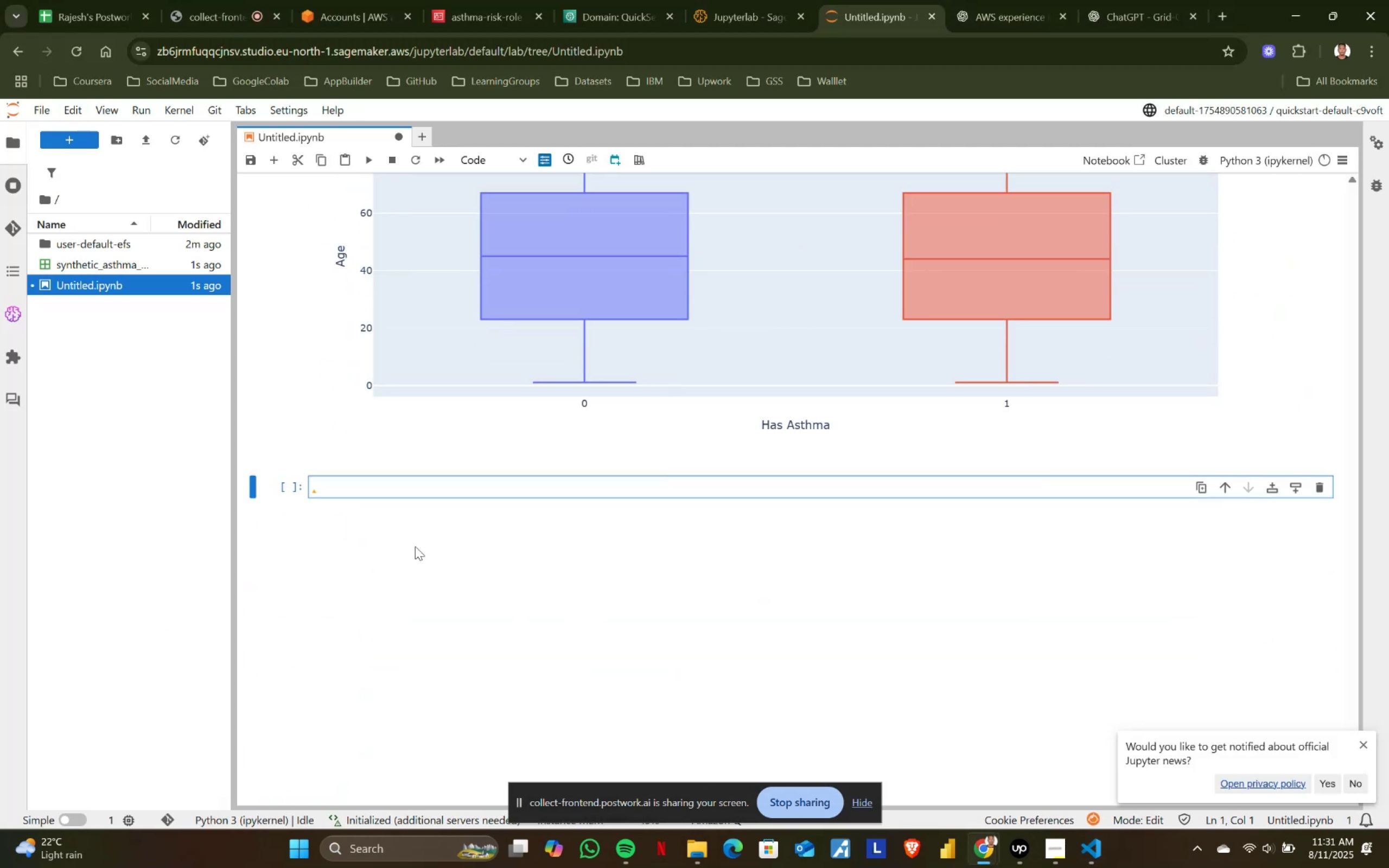 
key(Alt+Tab)
 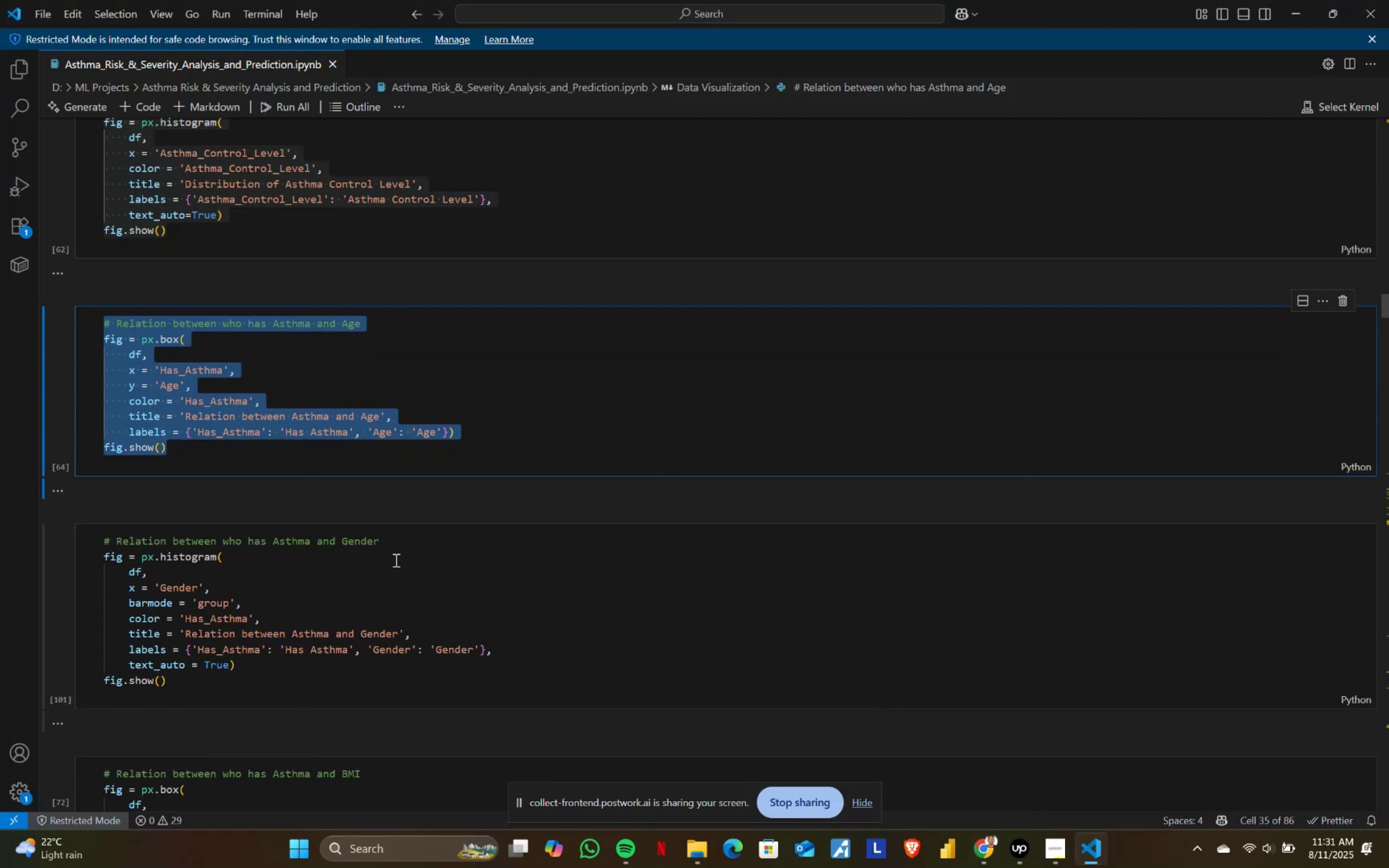 
left_click([356, 589])
 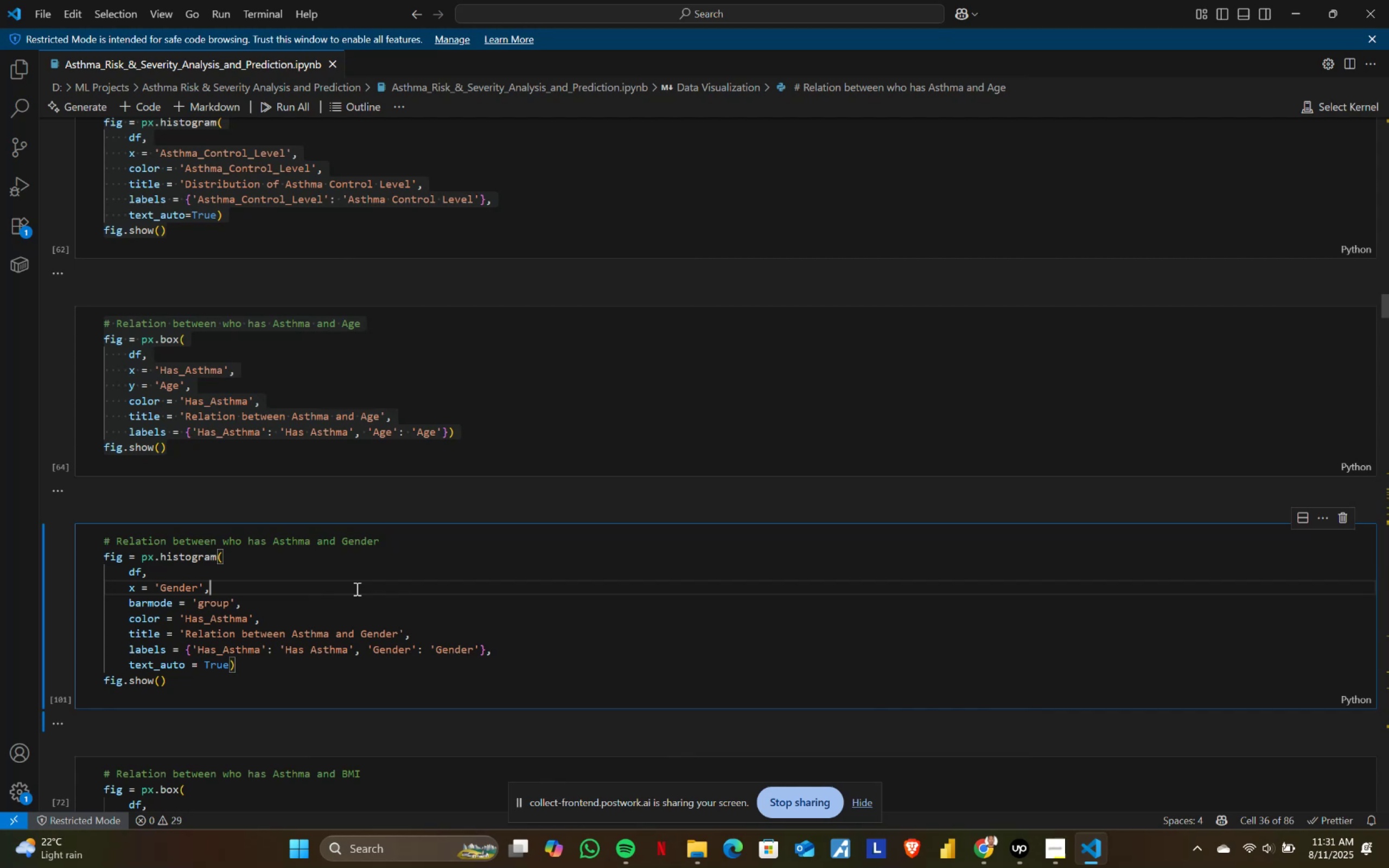 
key(Control+ControlLeft)
 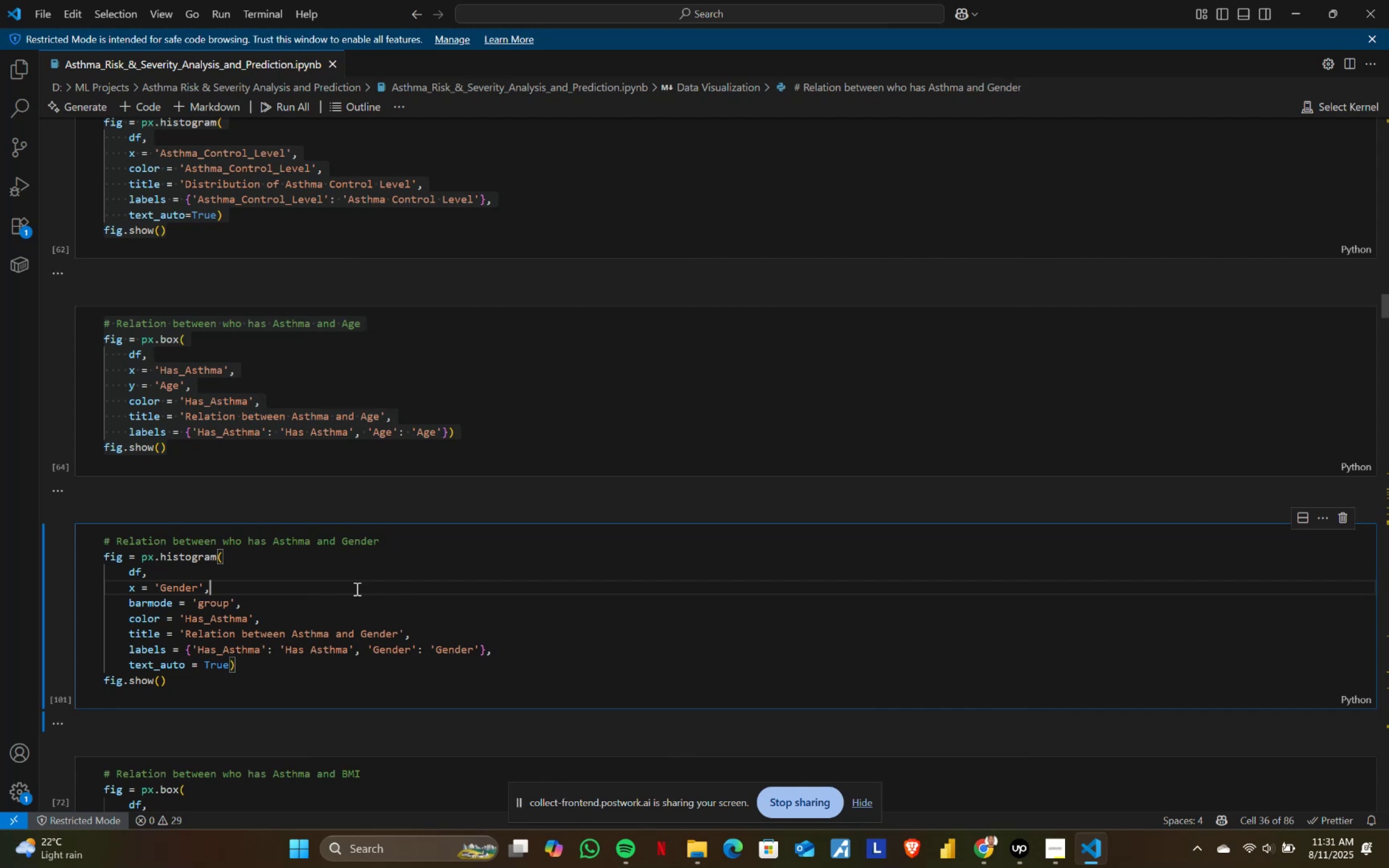 
key(Control+A)
 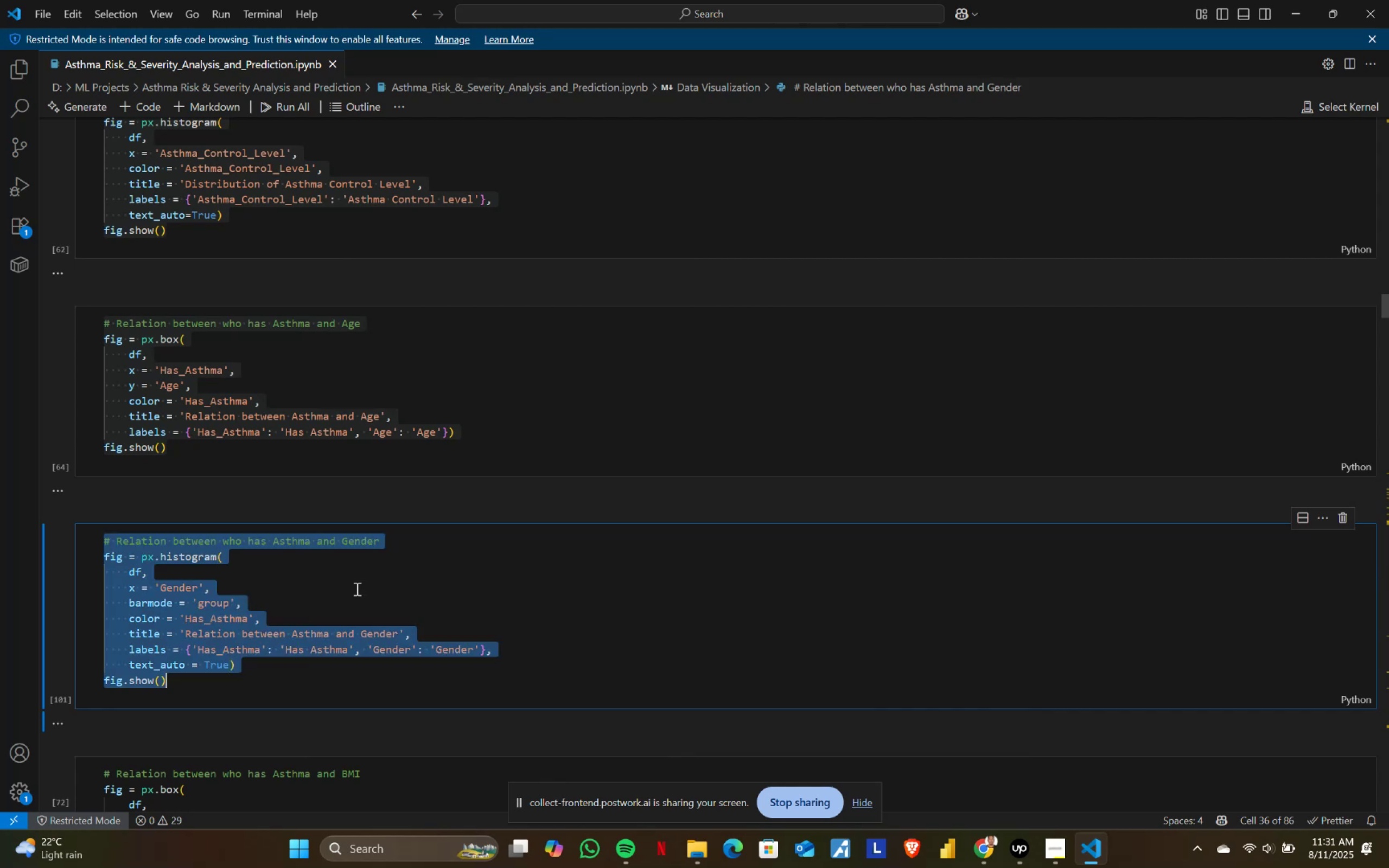 
key(Control+ControlLeft)
 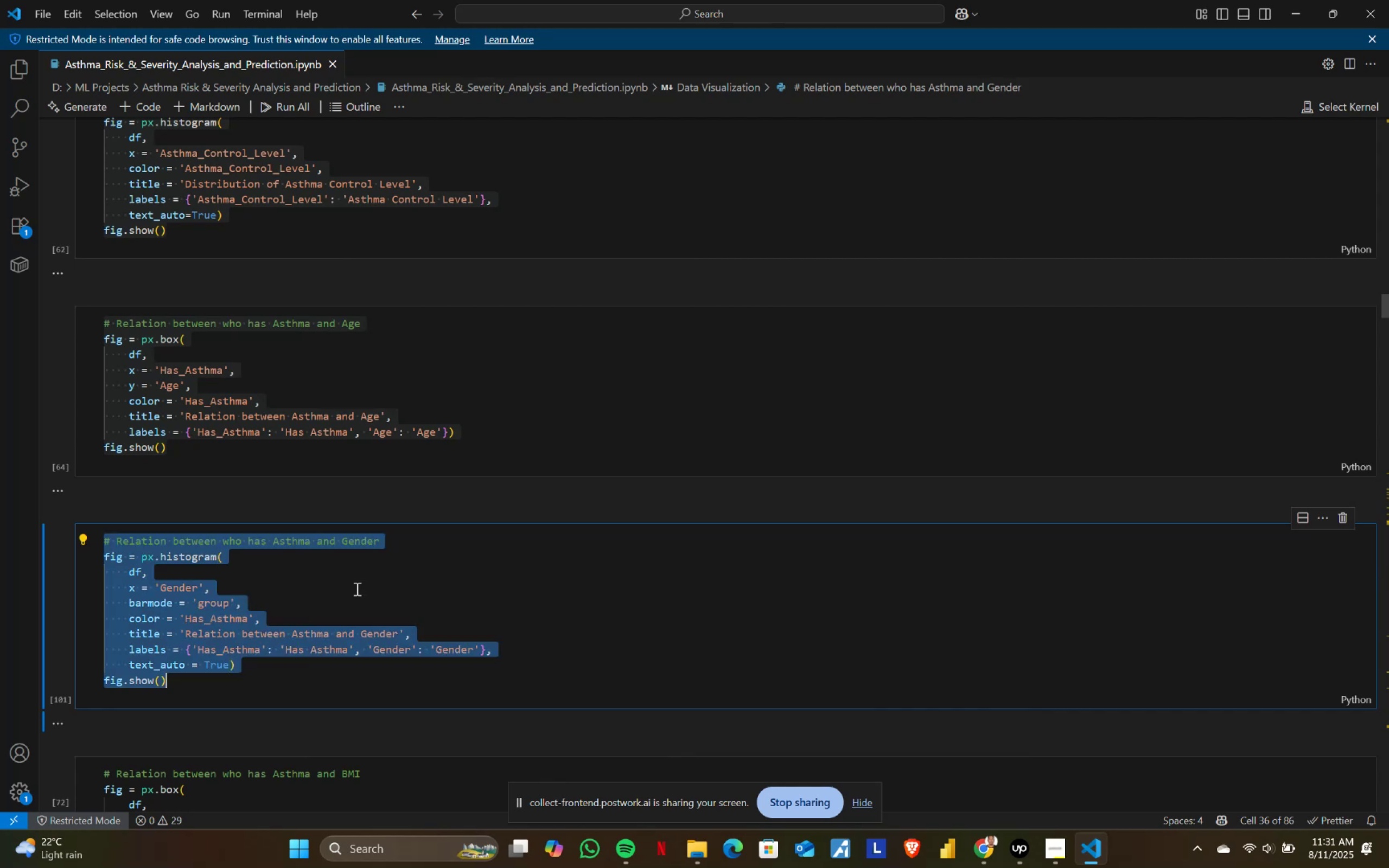 
key(Control+C)
 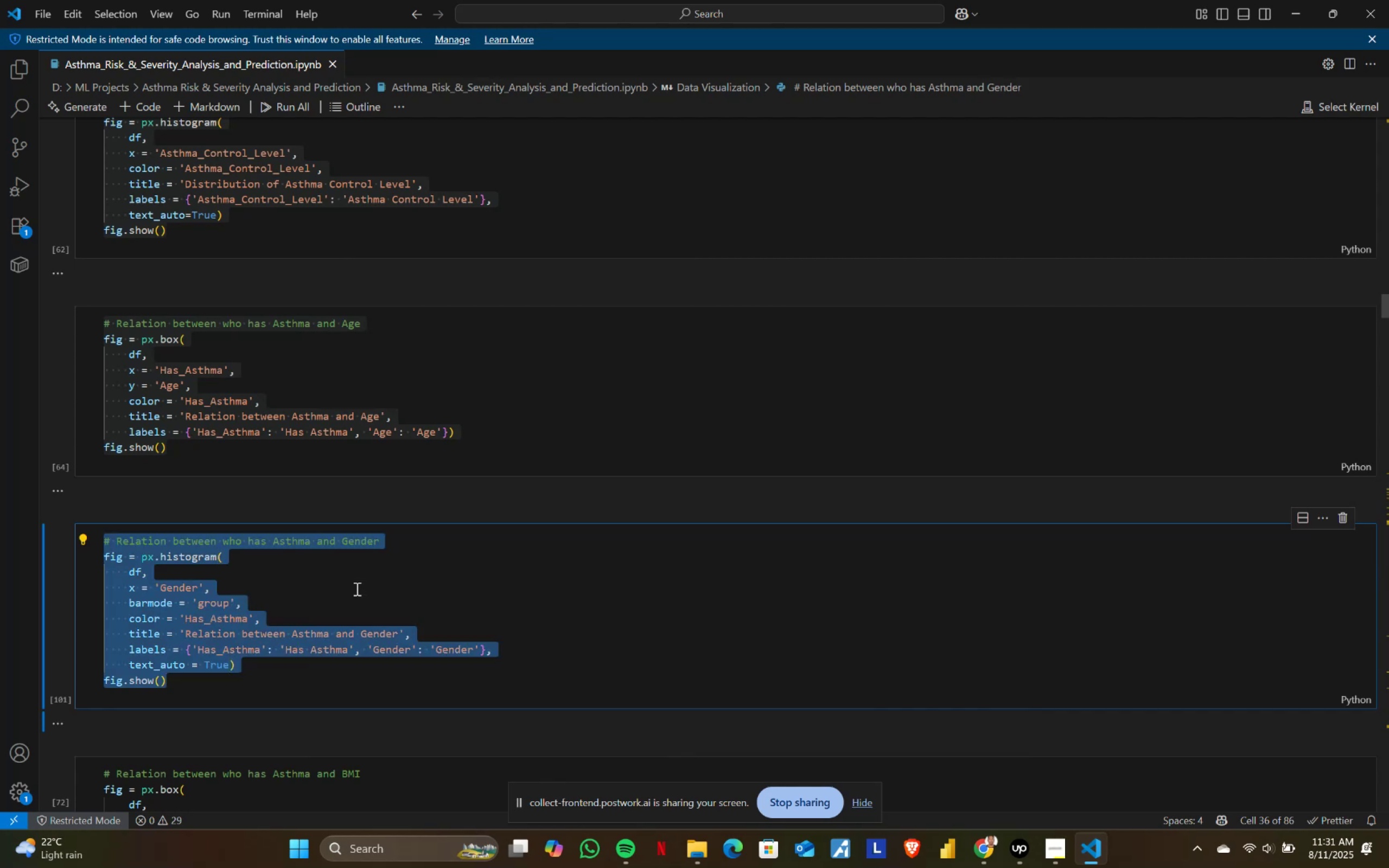 
key(Alt+AltLeft)
 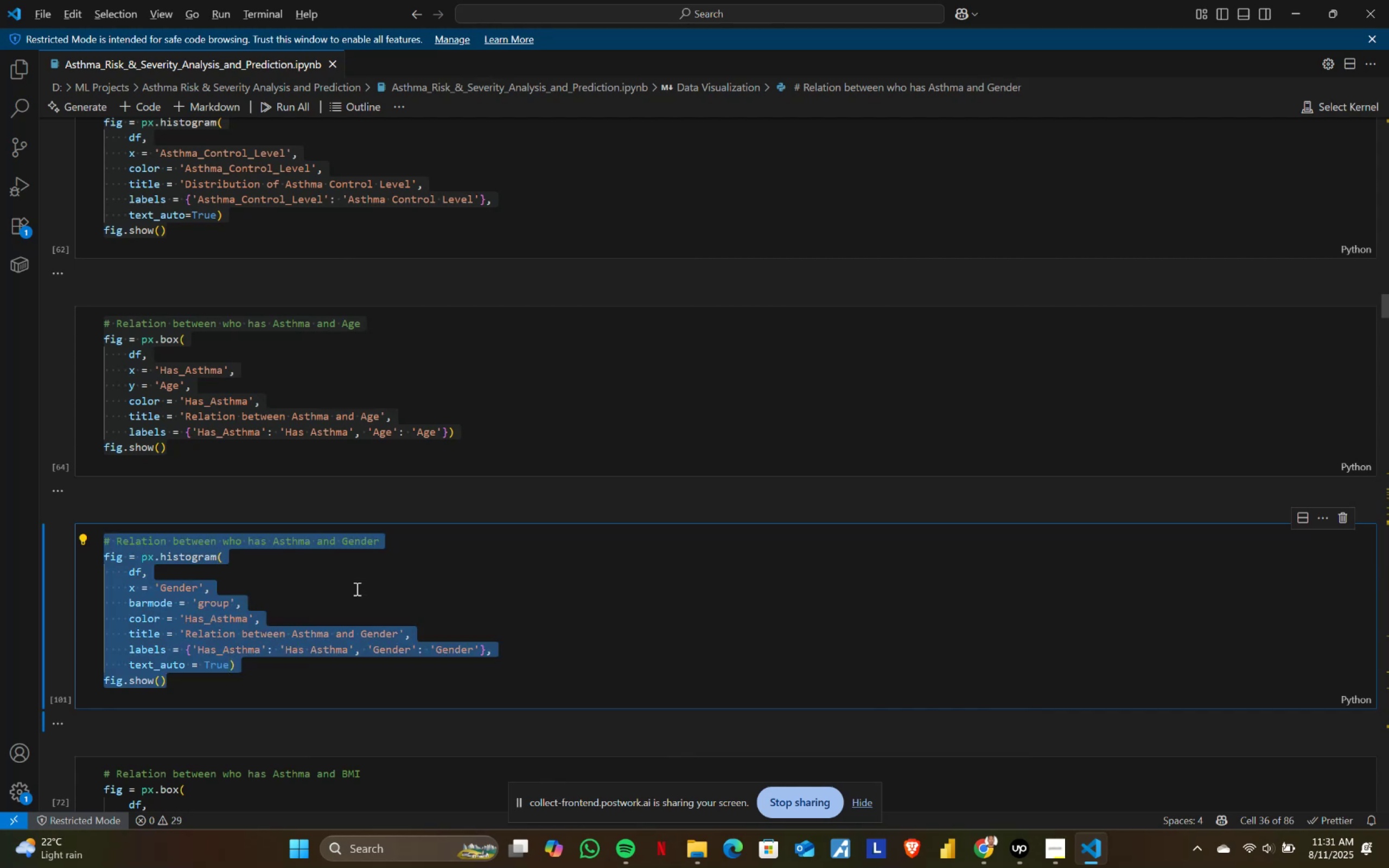 
key(Alt+Tab)
 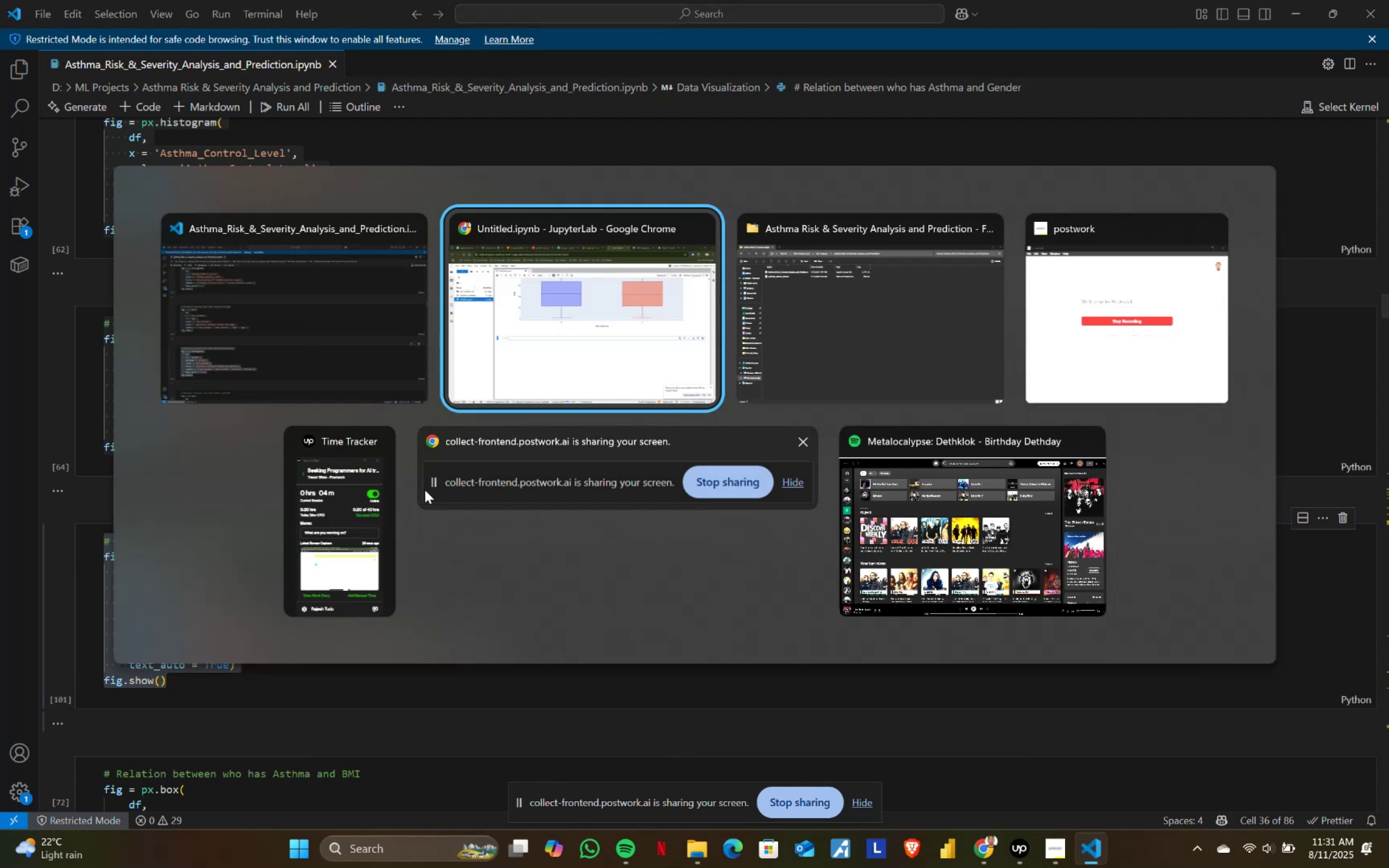 
left_click([493, 355])
 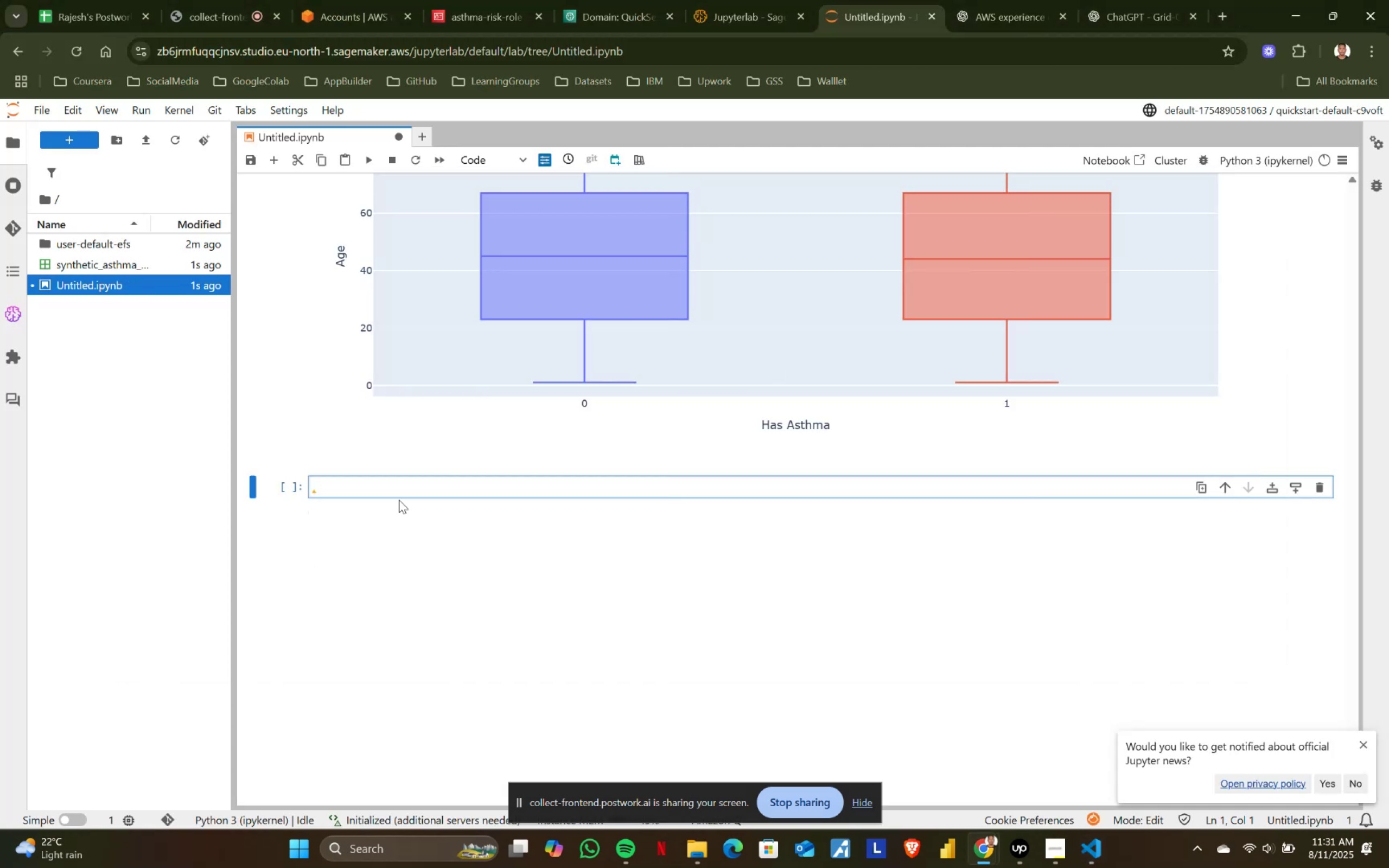 
left_click([398, 488])
 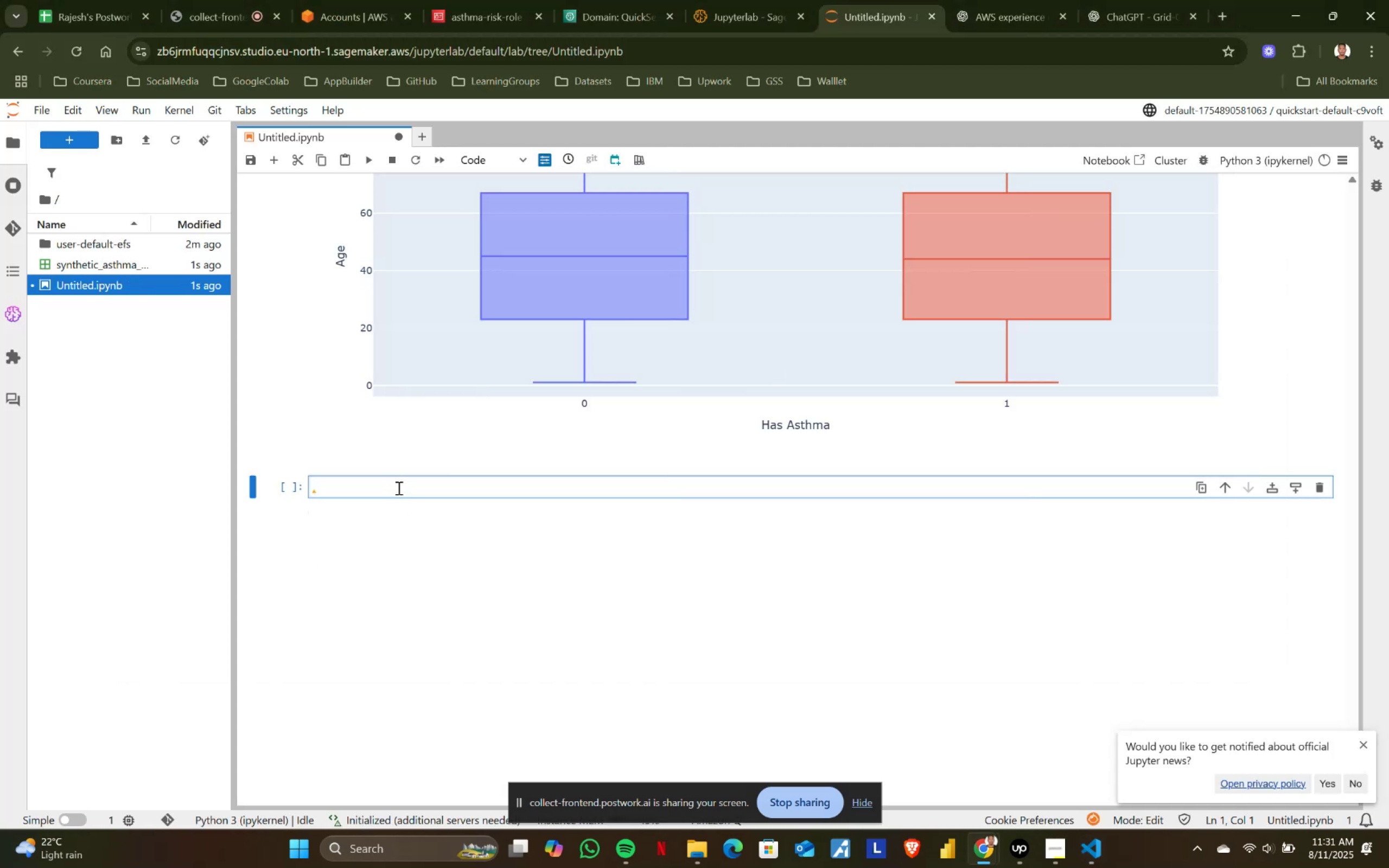 
key(Control+ControlLeft)
 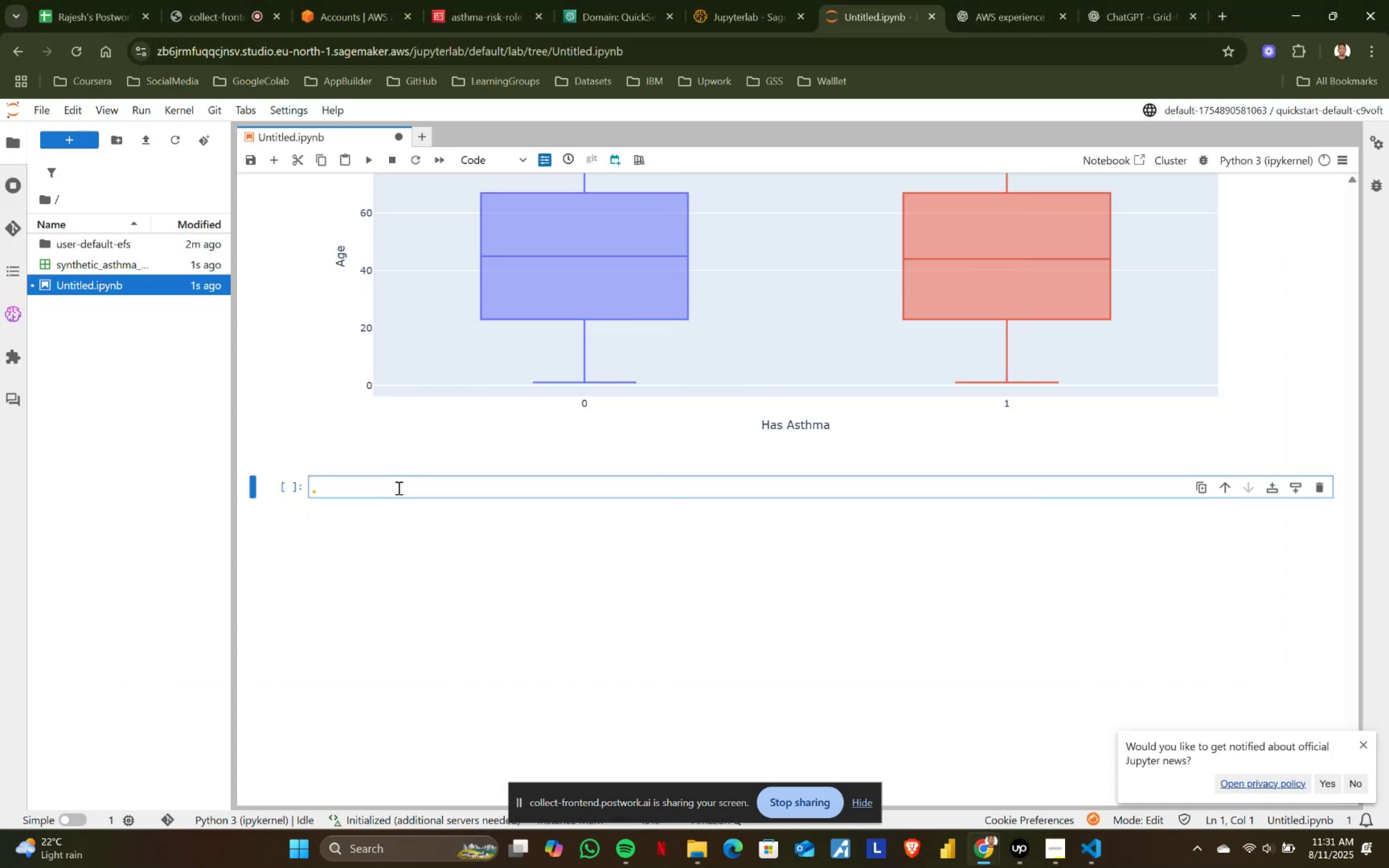 
key(Control+V)
 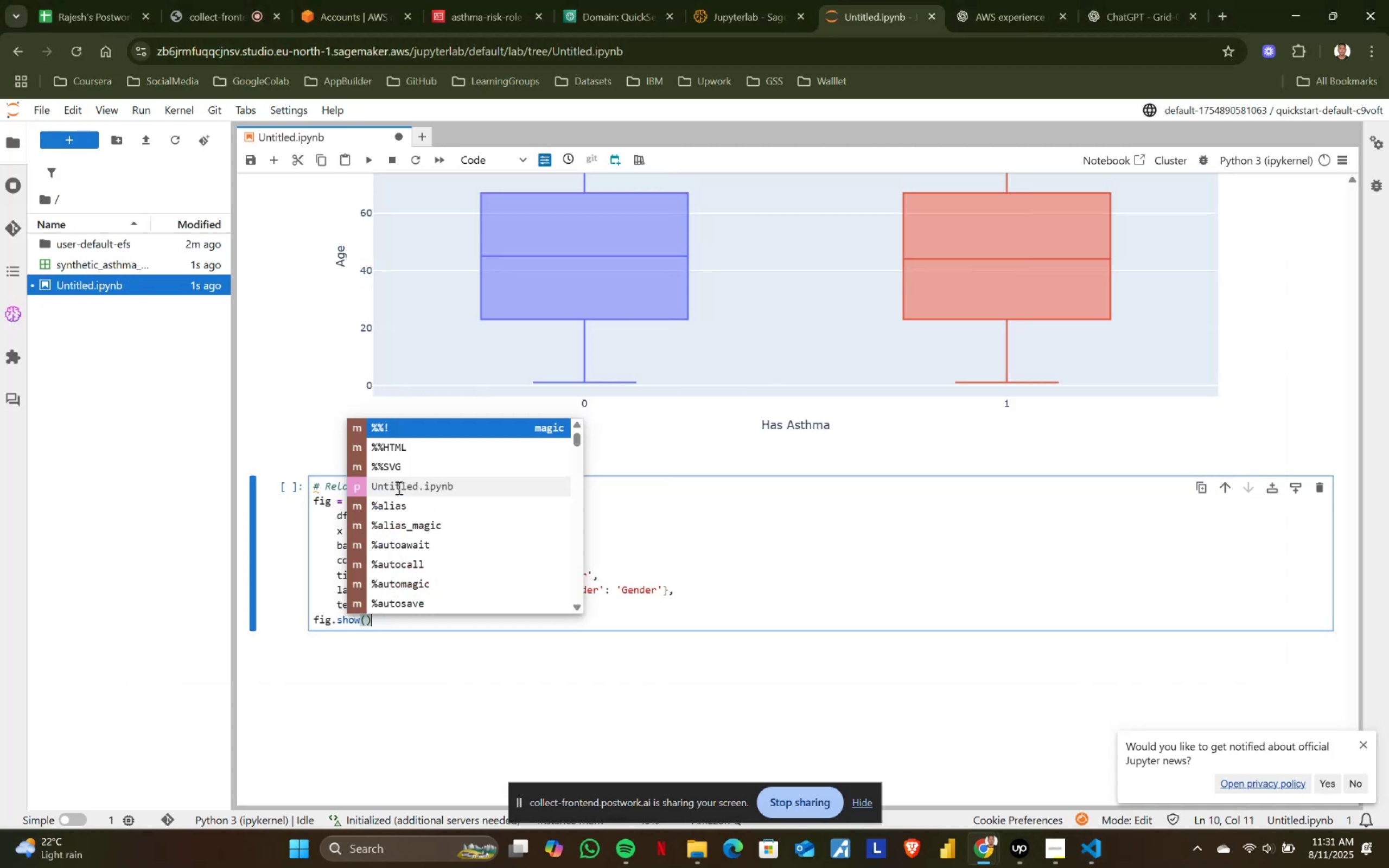 
key(Shift+ShiftRight)
 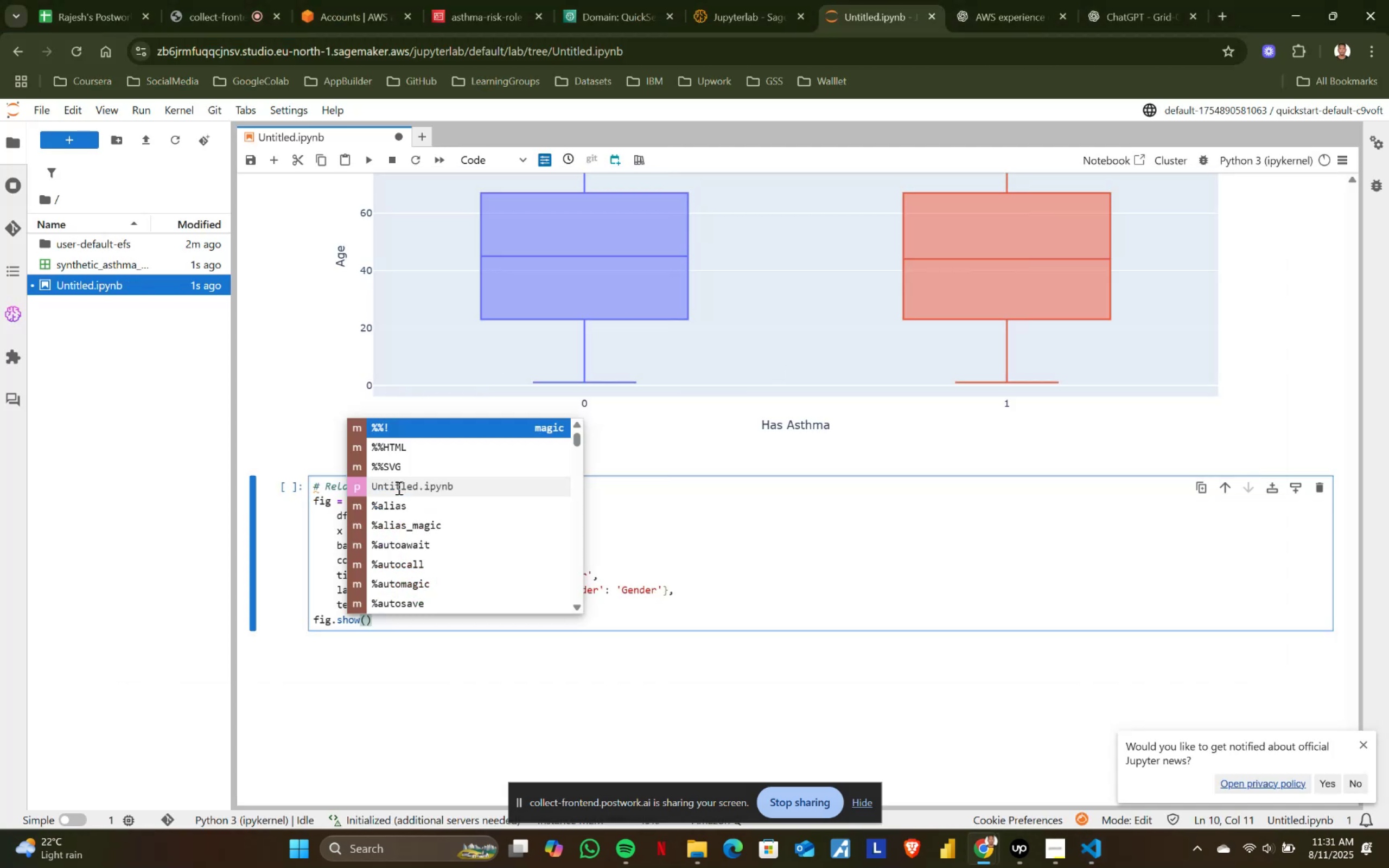 
key(Shift+Enter)
 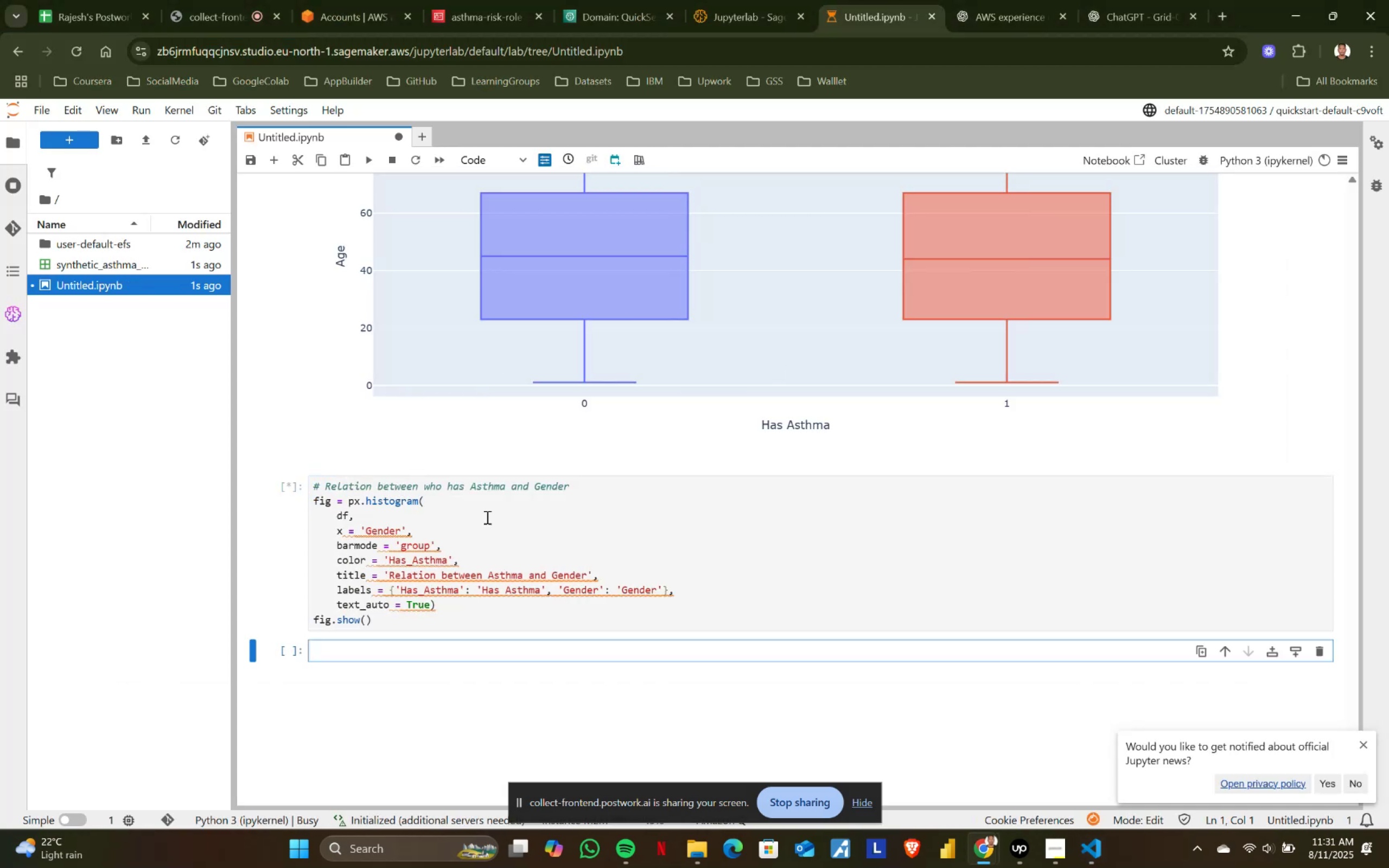 
scroll: coordinate [493, 521], scroll_direction: up, amount: 3.0
 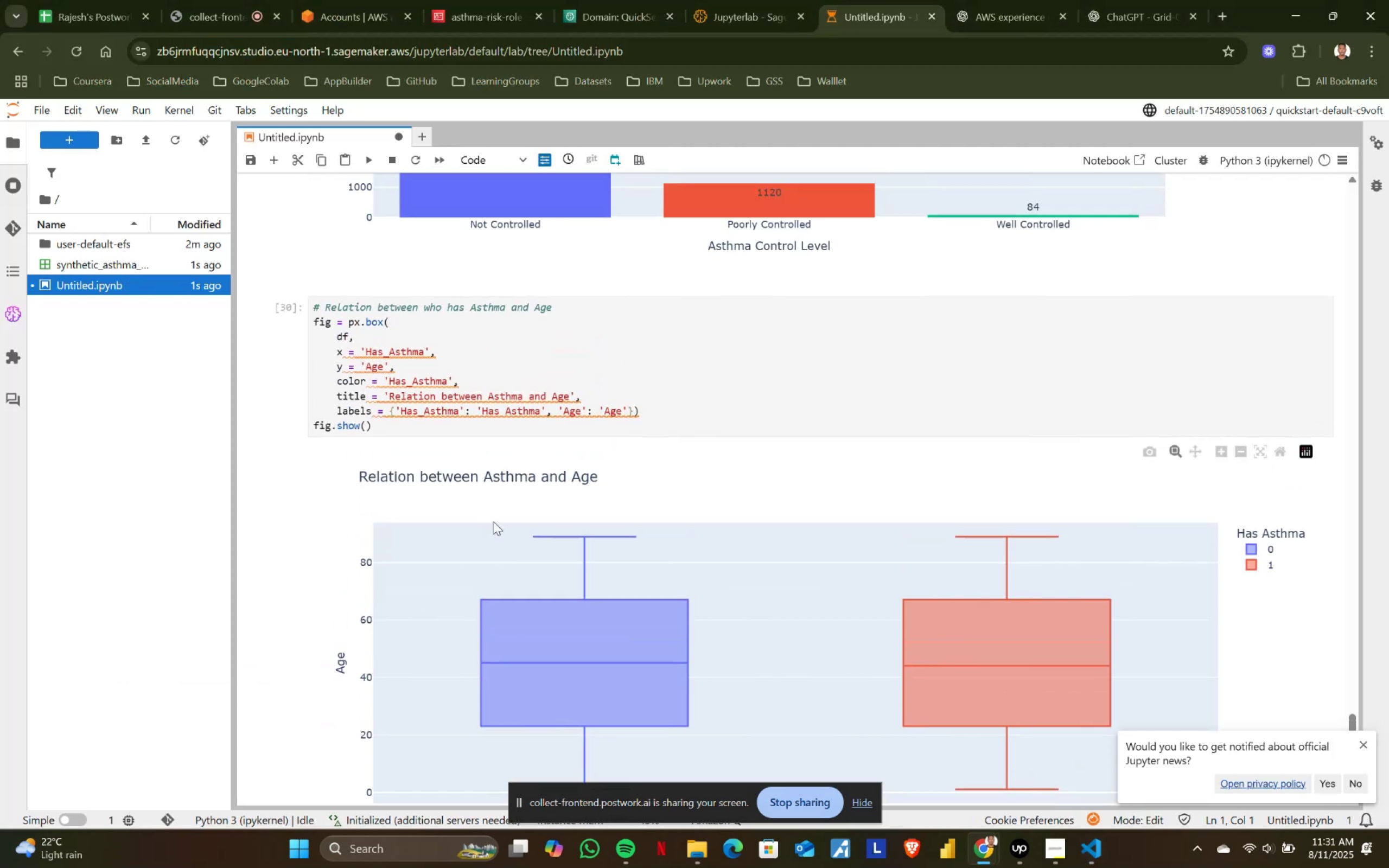 
scroll: coordinate [493, 521], scroll_direction: down, amount: 6.0
 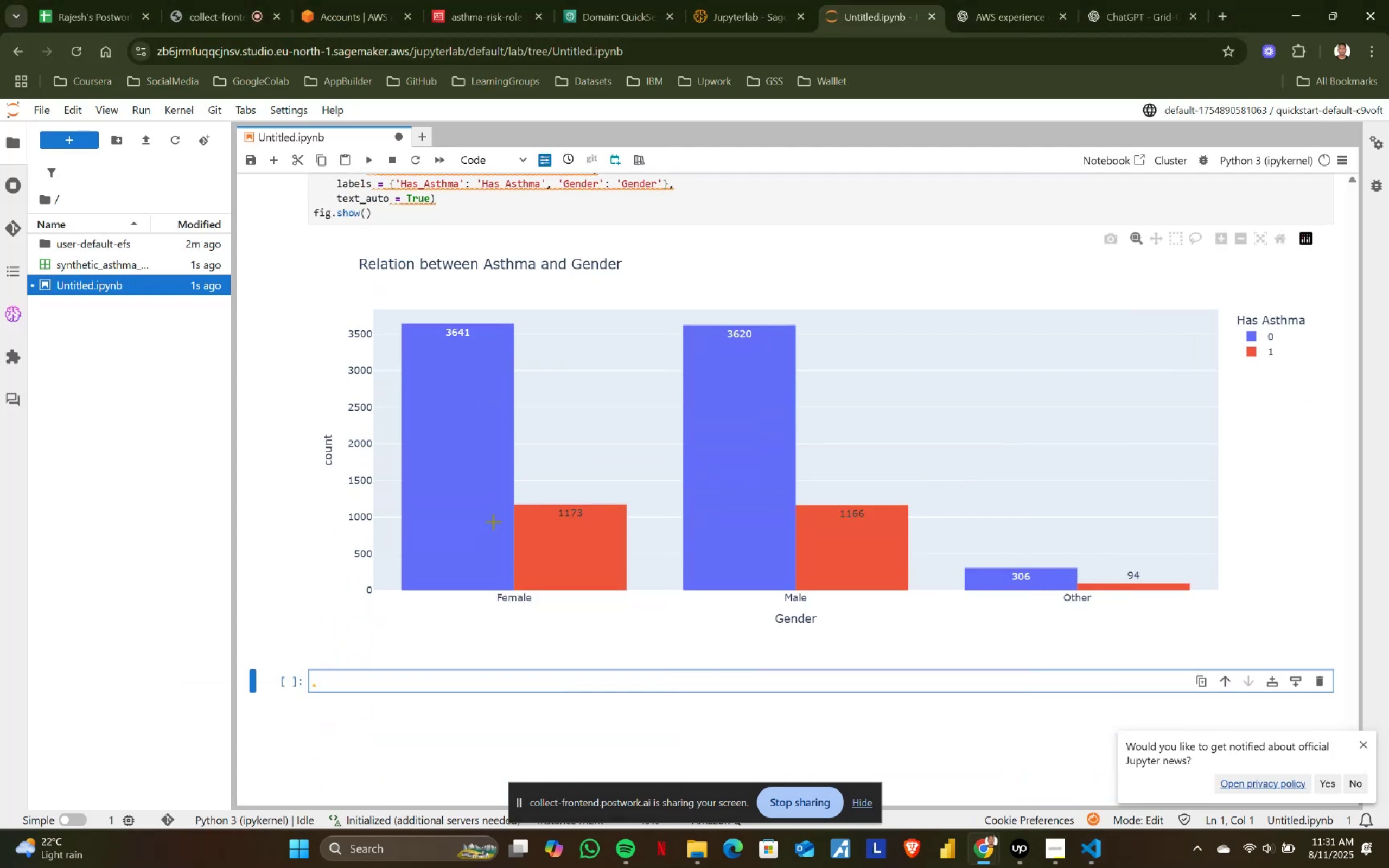 
key(Alt+AltLeft)
 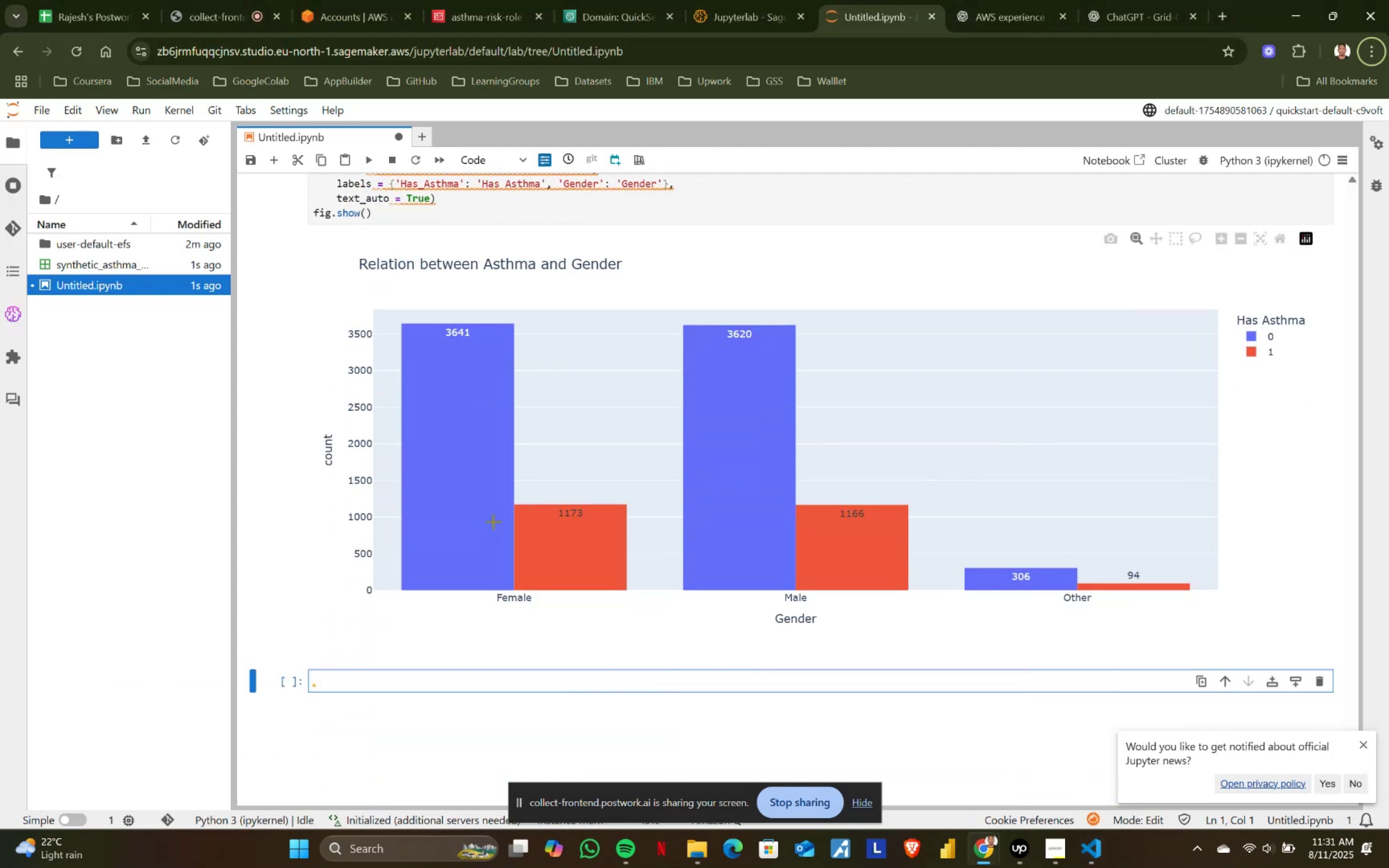 
key(Alt+AltLeft)
 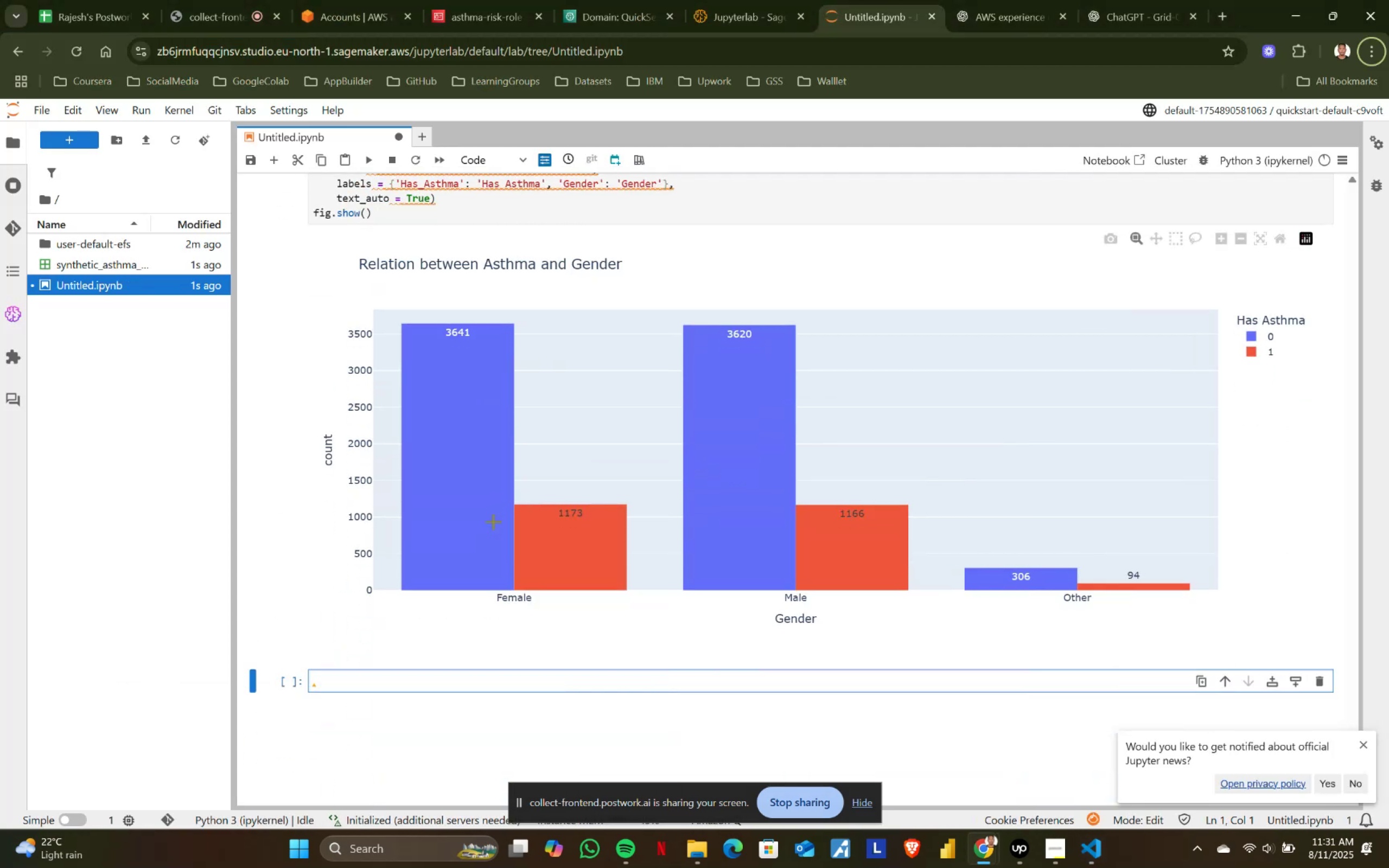 
key(Alt+Tab)
 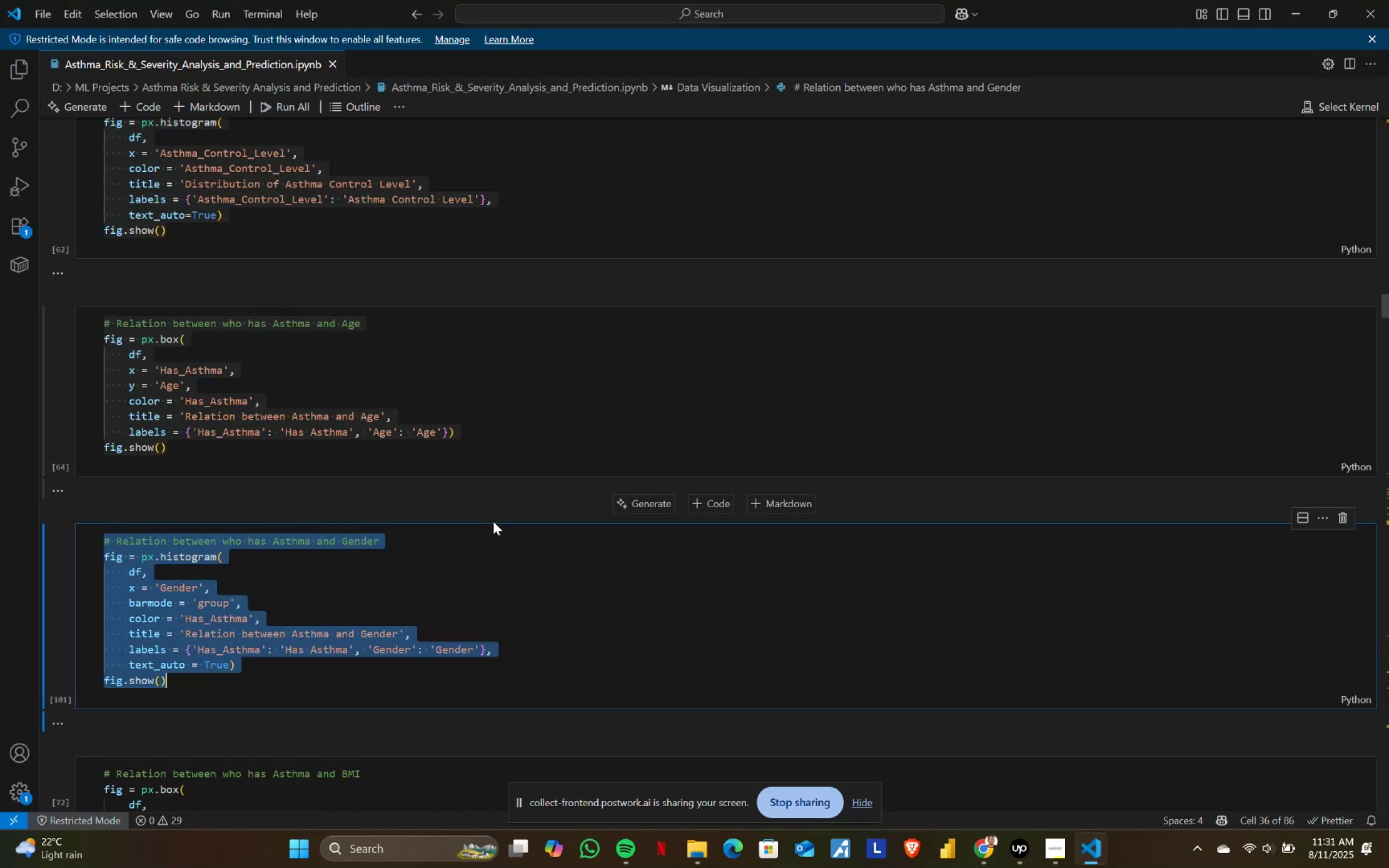 
scroll: coordinate [296, 560], scroll_direction: down, amount: 8.0
 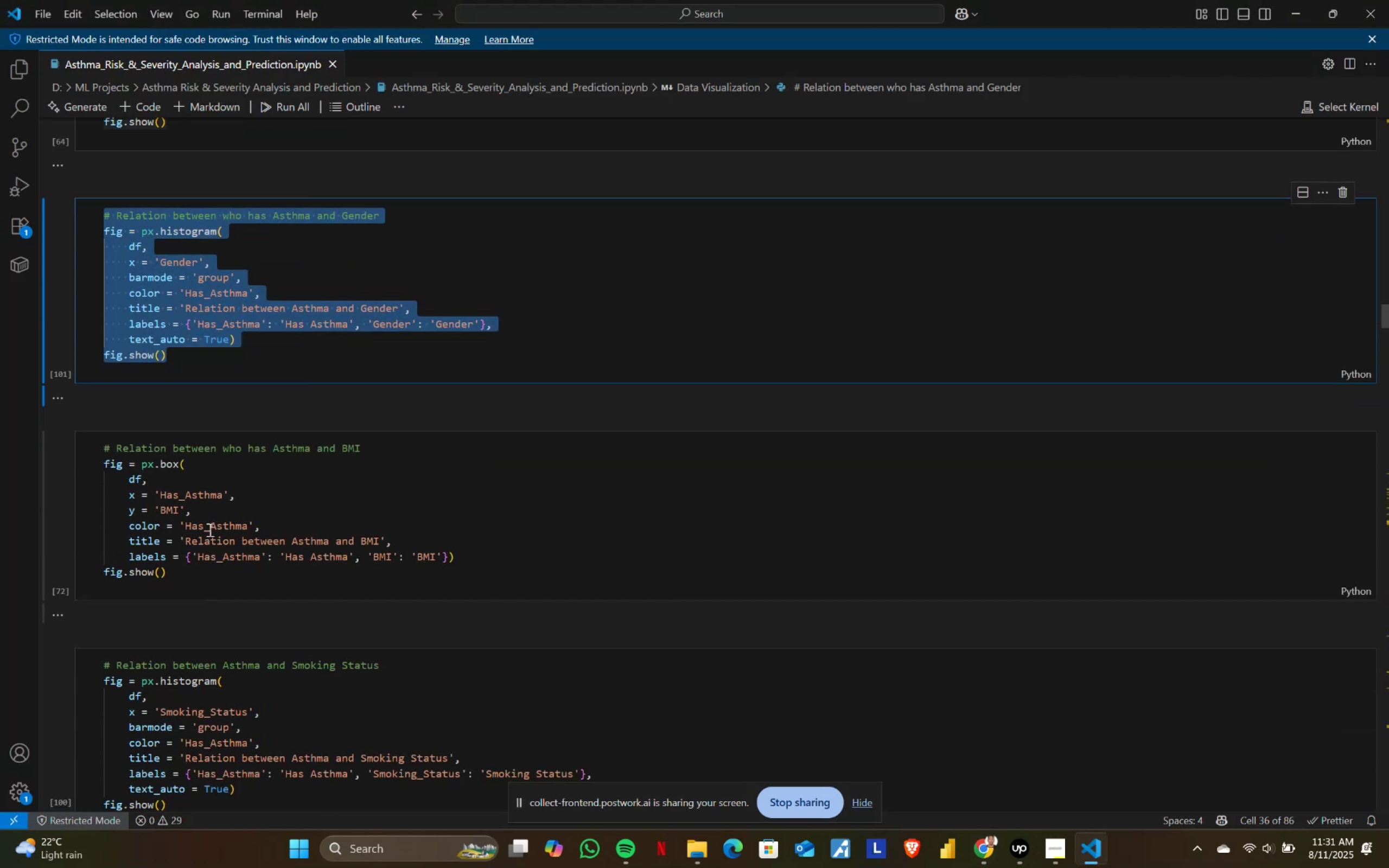 
left_click([209, 528])
 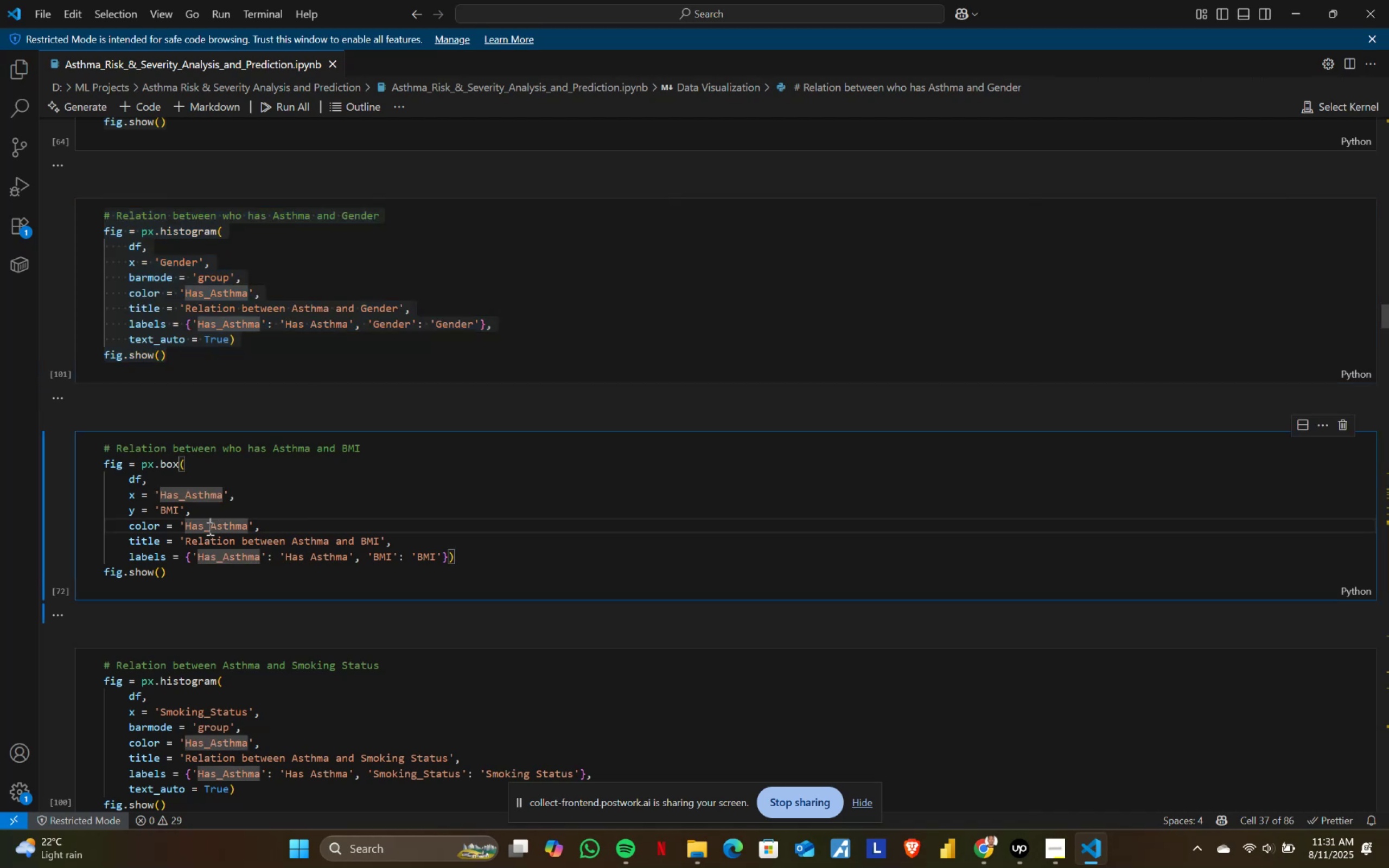 
key(Control+ControlLeft)
 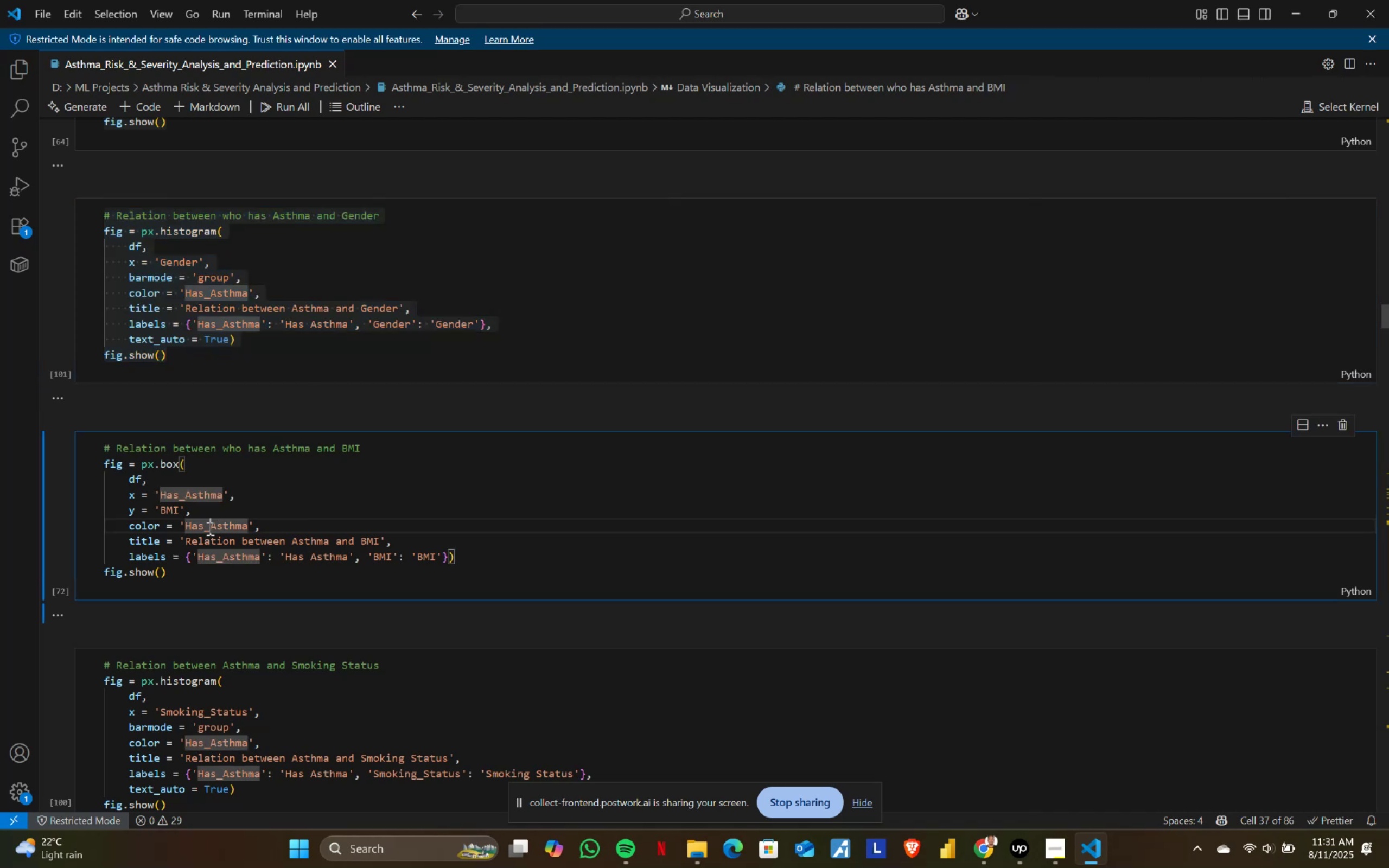 
key(Control+A)
 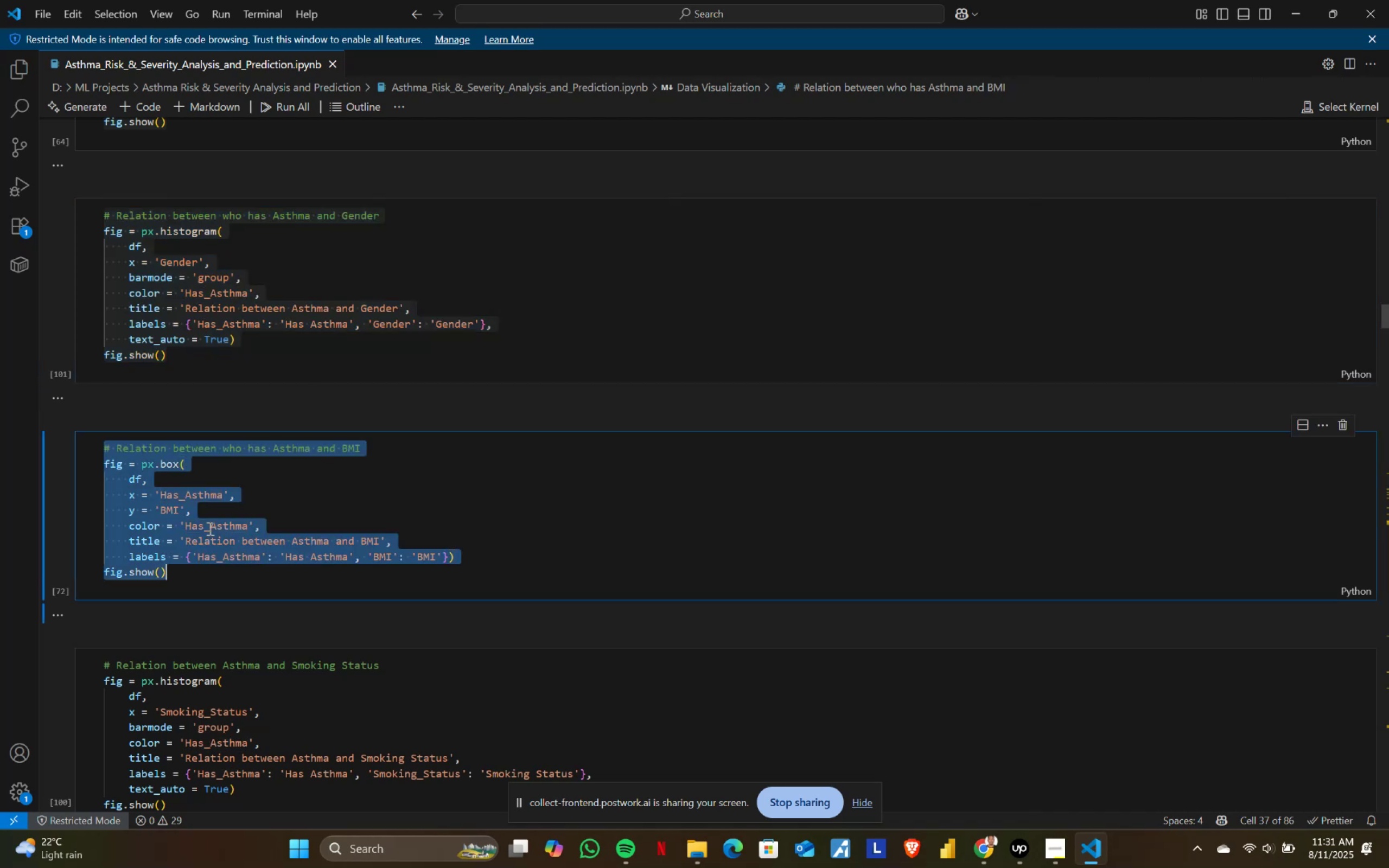 
key(Control+ControlLeft)
 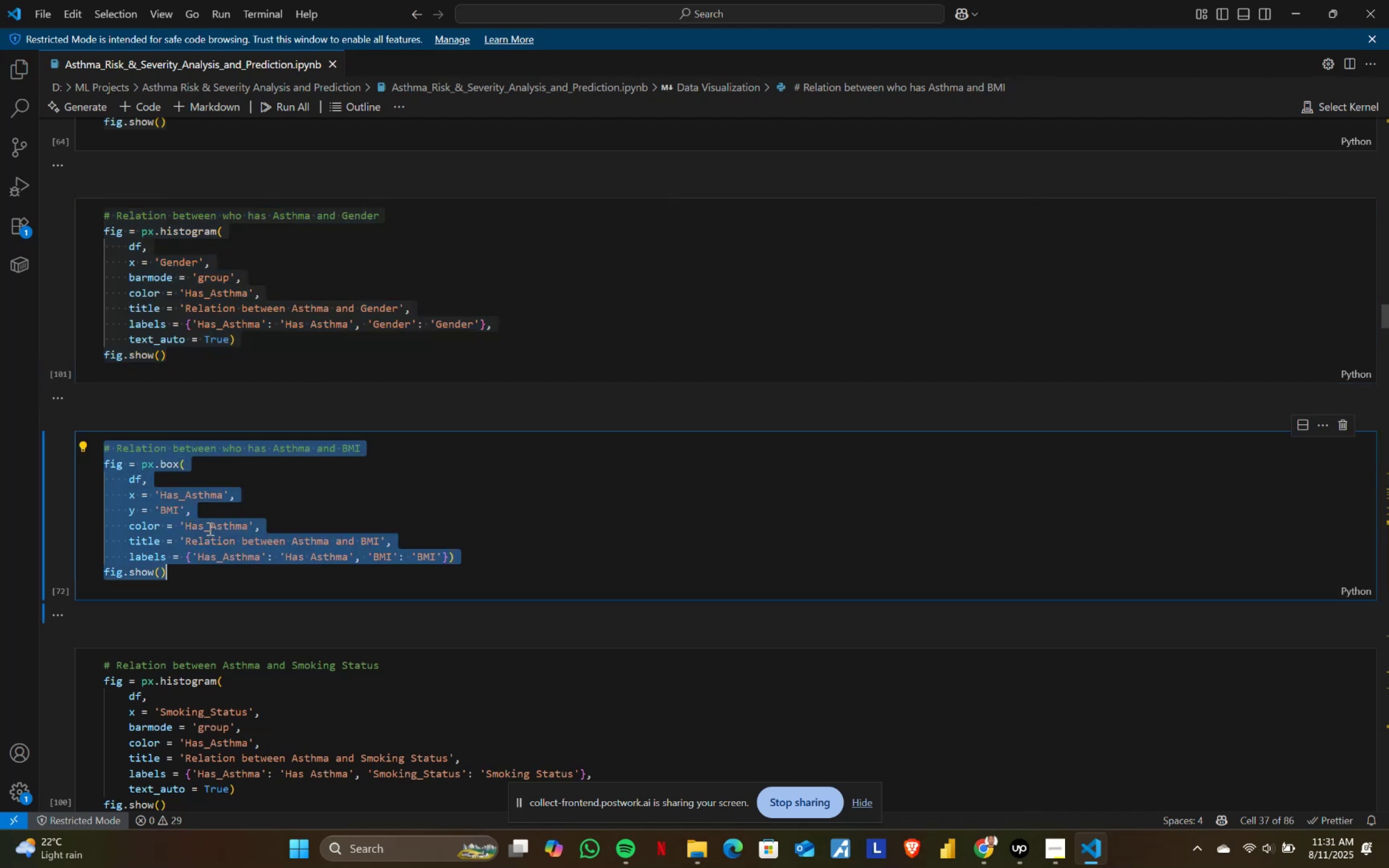 
key(Control+C)
 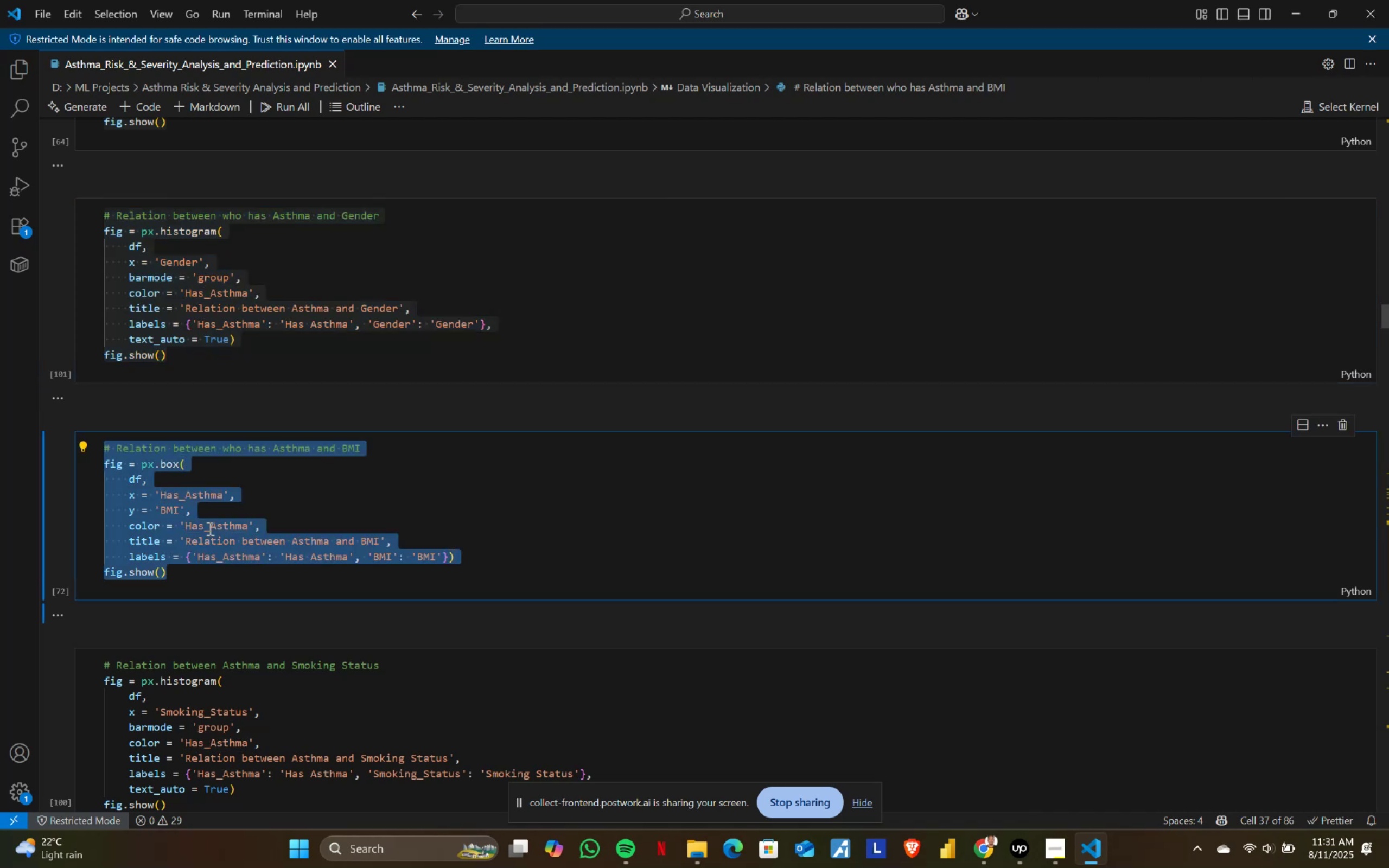 
key(Alt+AltLeft)
 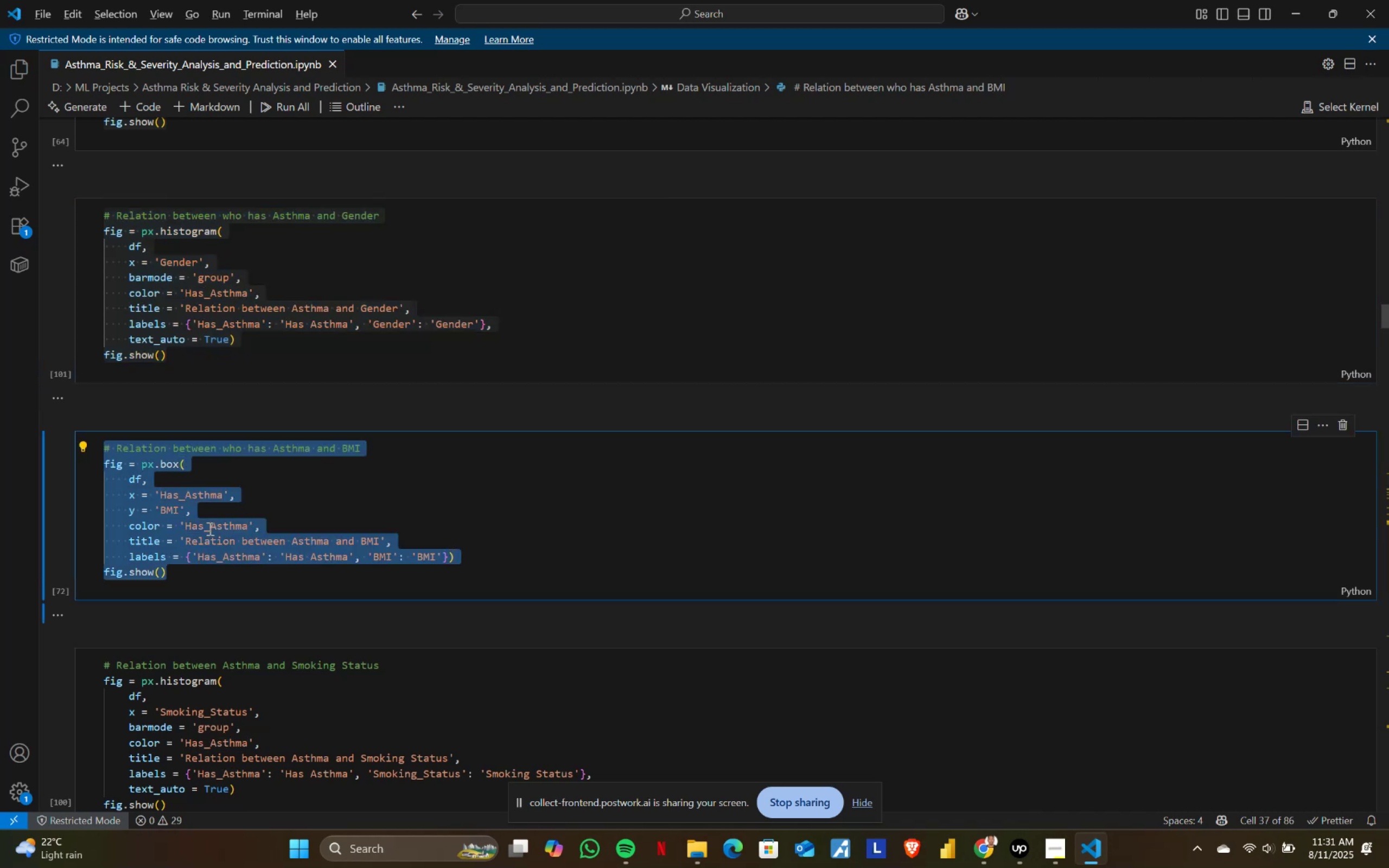 
key(Alt+Tab)
 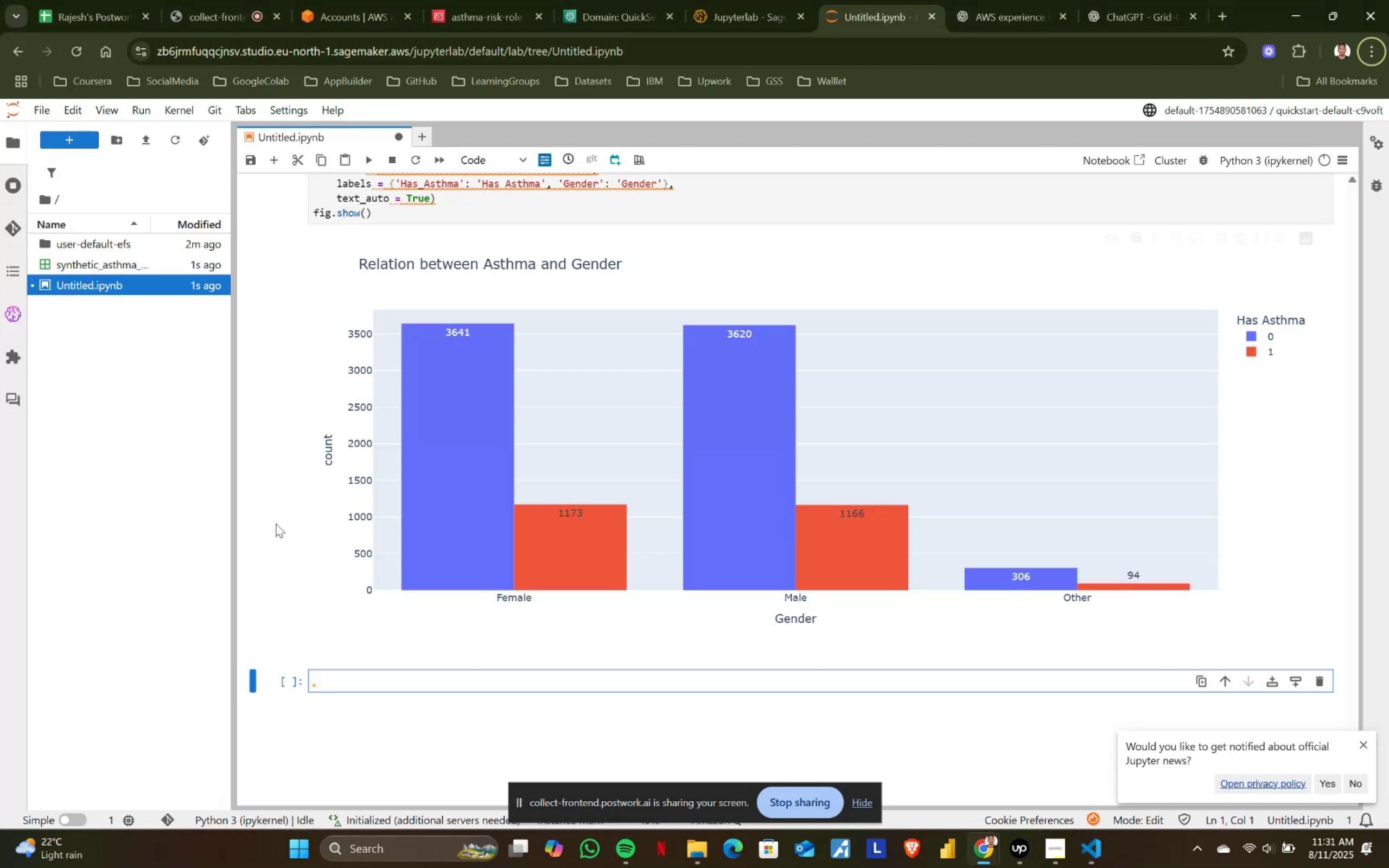 
scroll: coordinate [524, 497], scroll_direction: down, amount: 2.0
 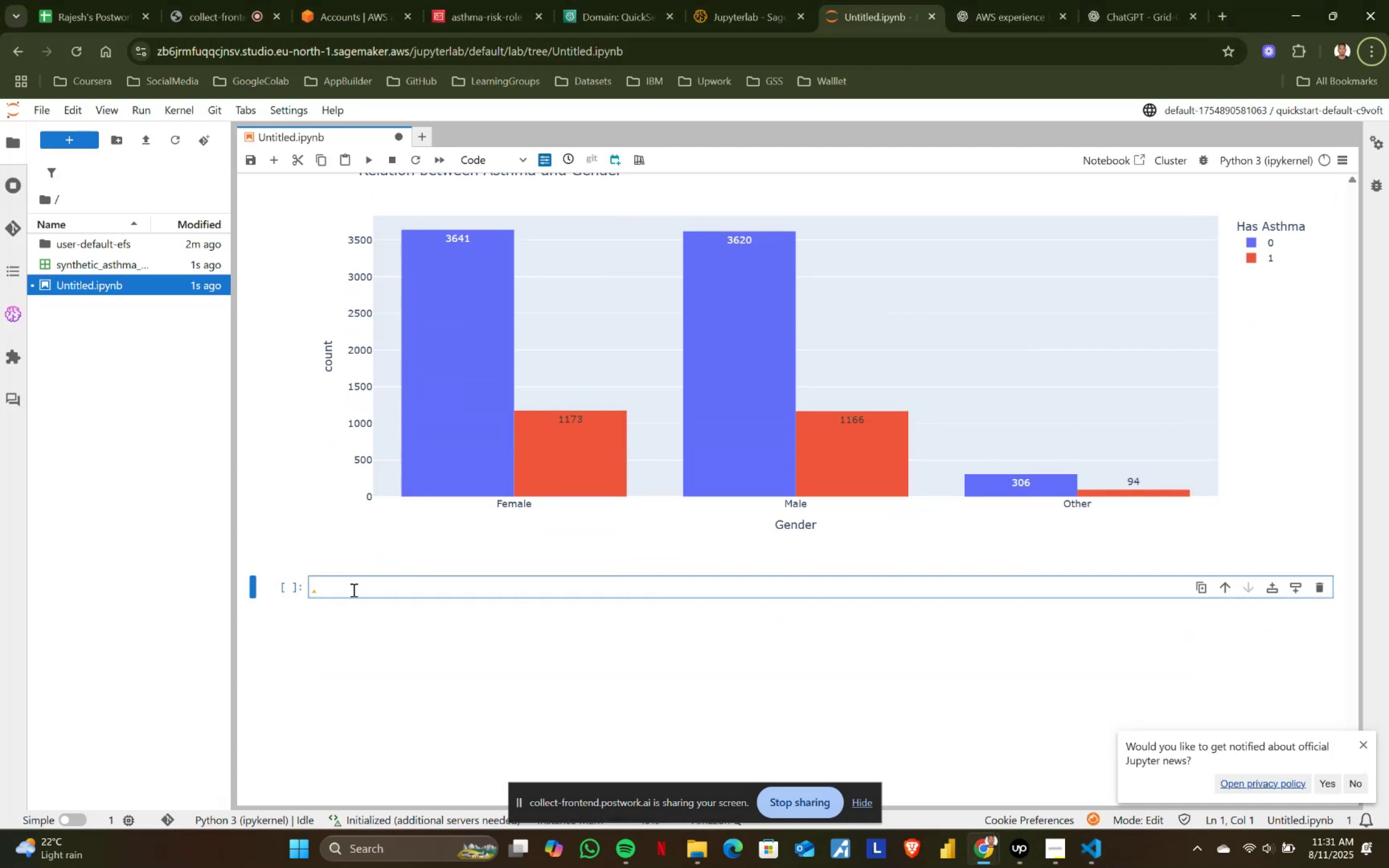 
left_click([353, 590])
 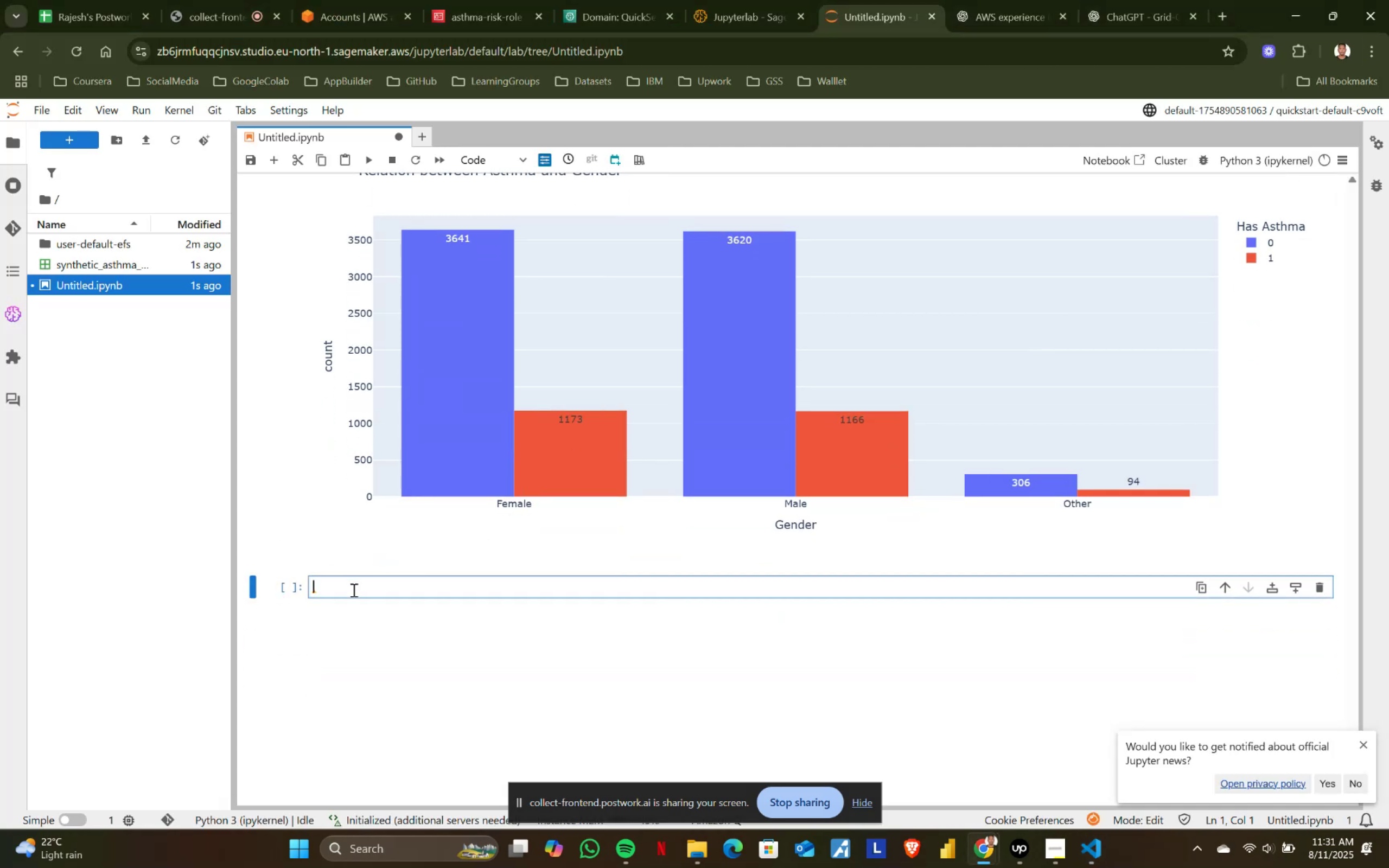 
key(Control+ControlLeft)
 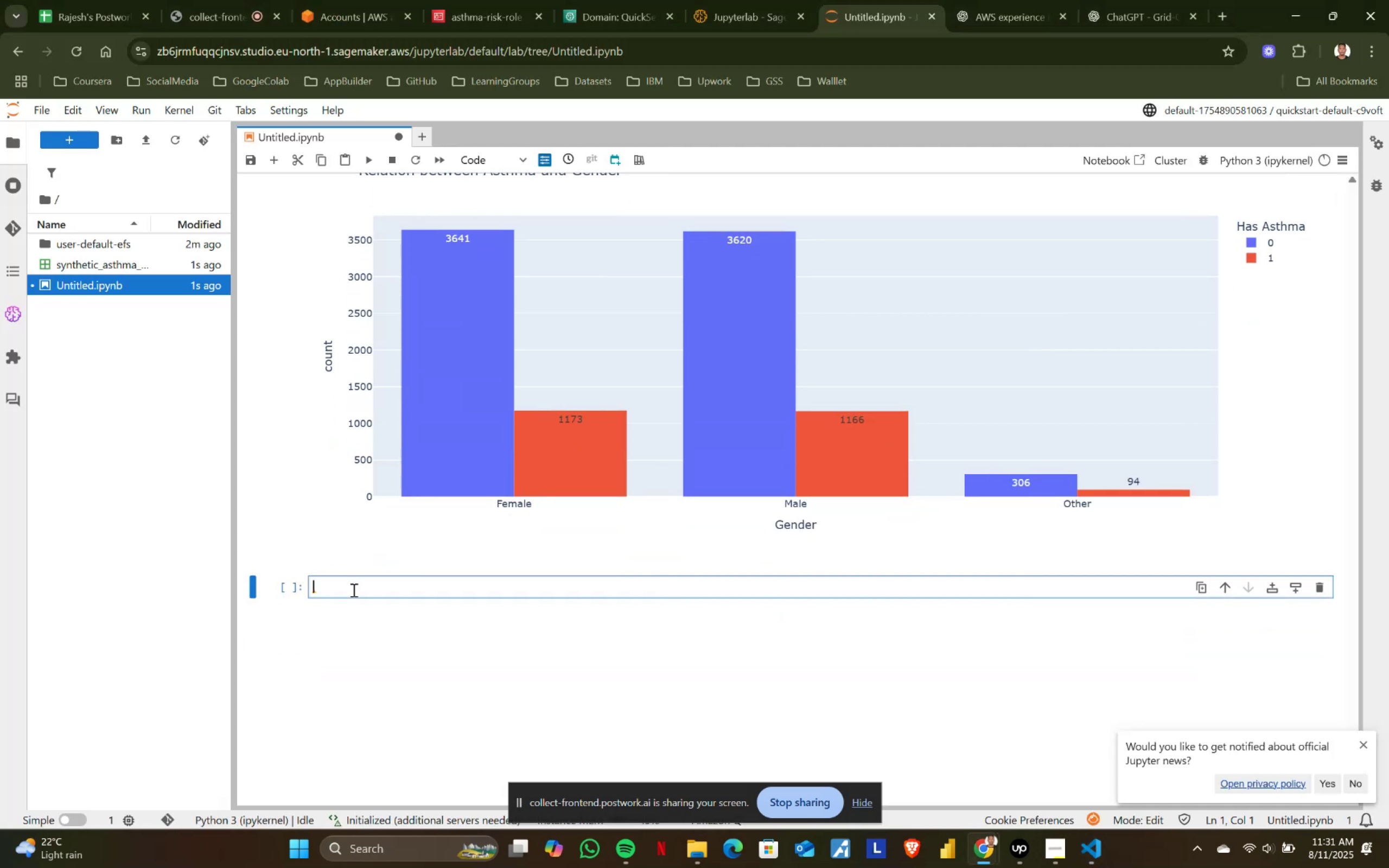 
key(Control+V)
 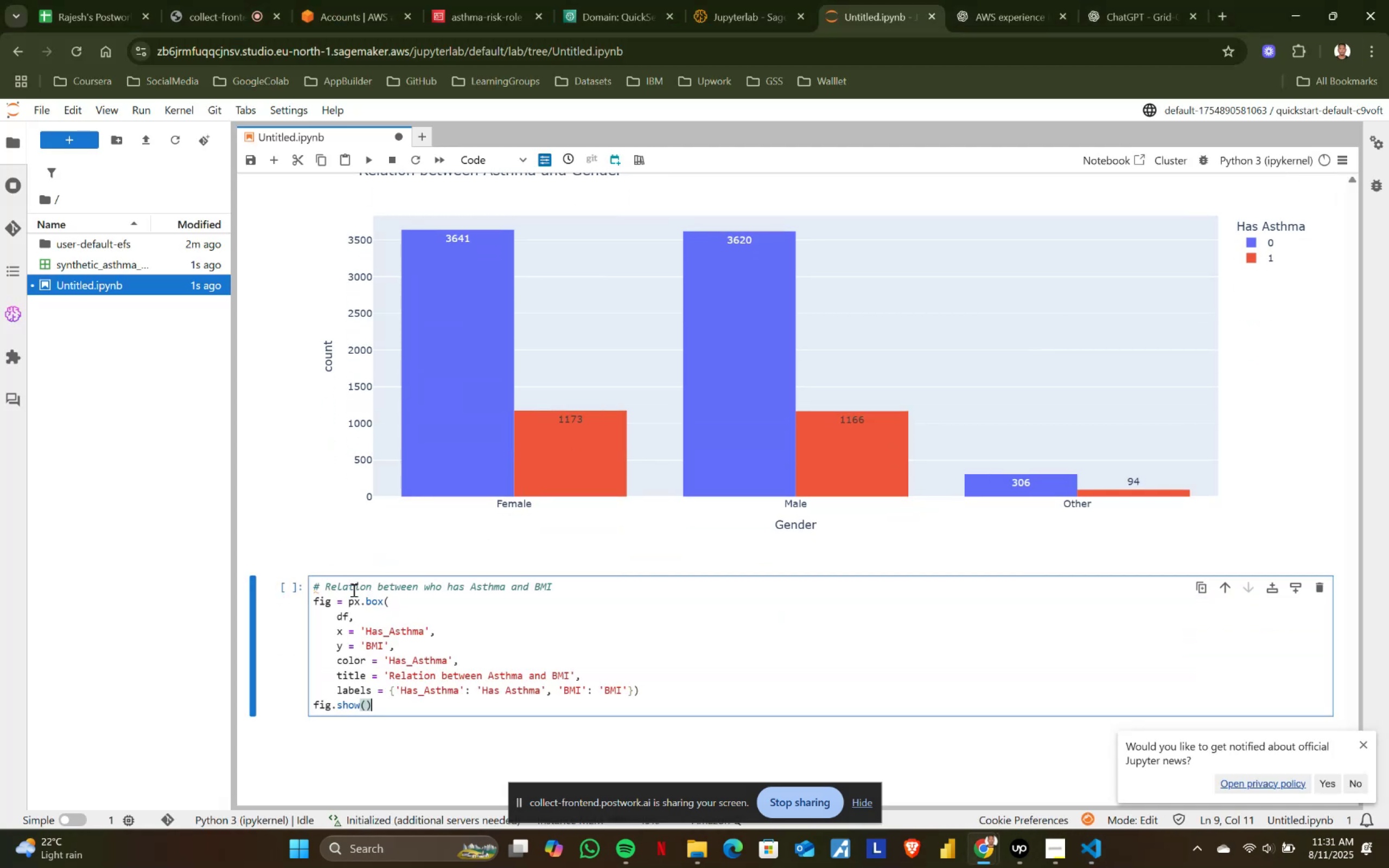 
key(Shift+ShiftRight)
 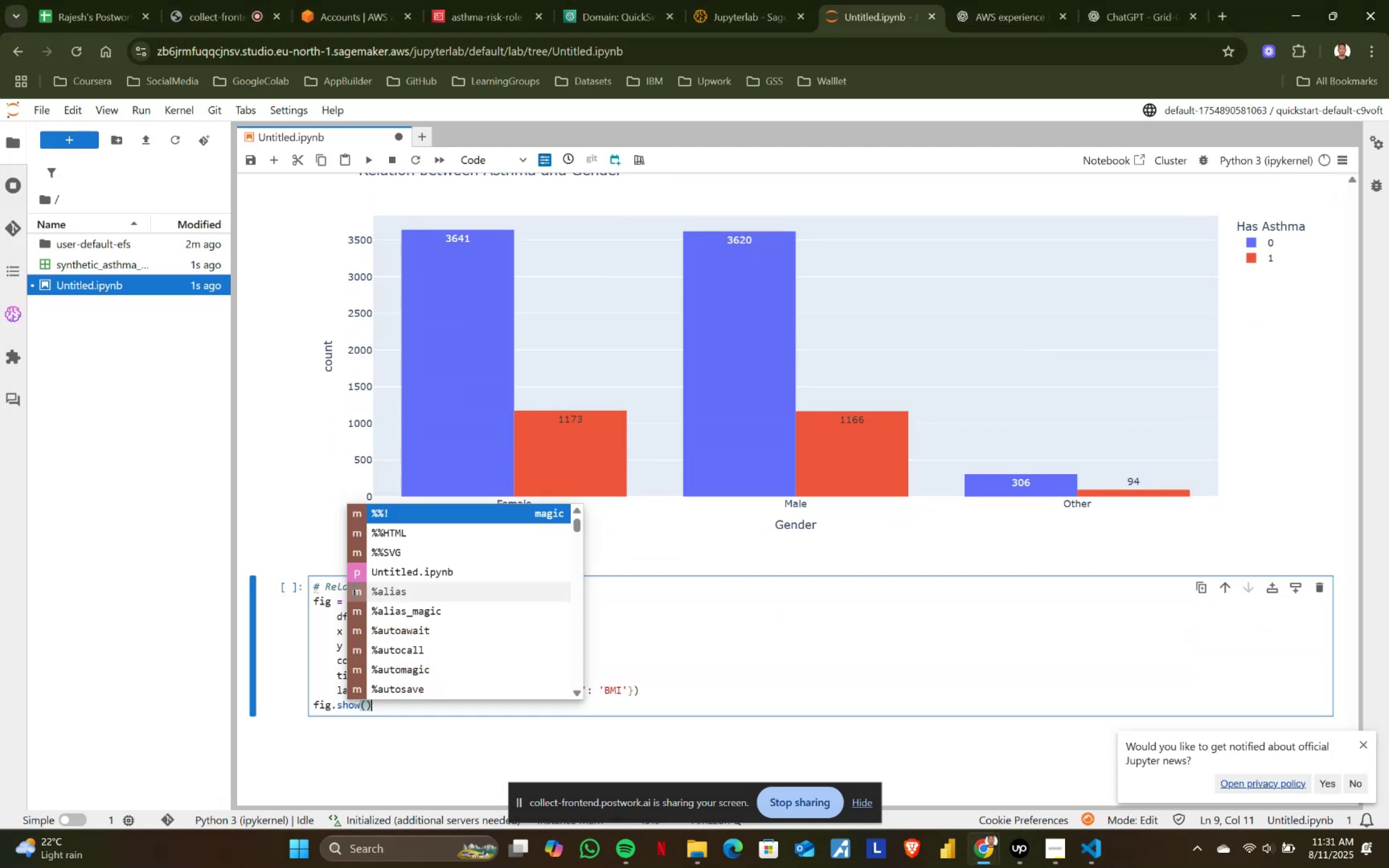 
key(Shift+Enter)
 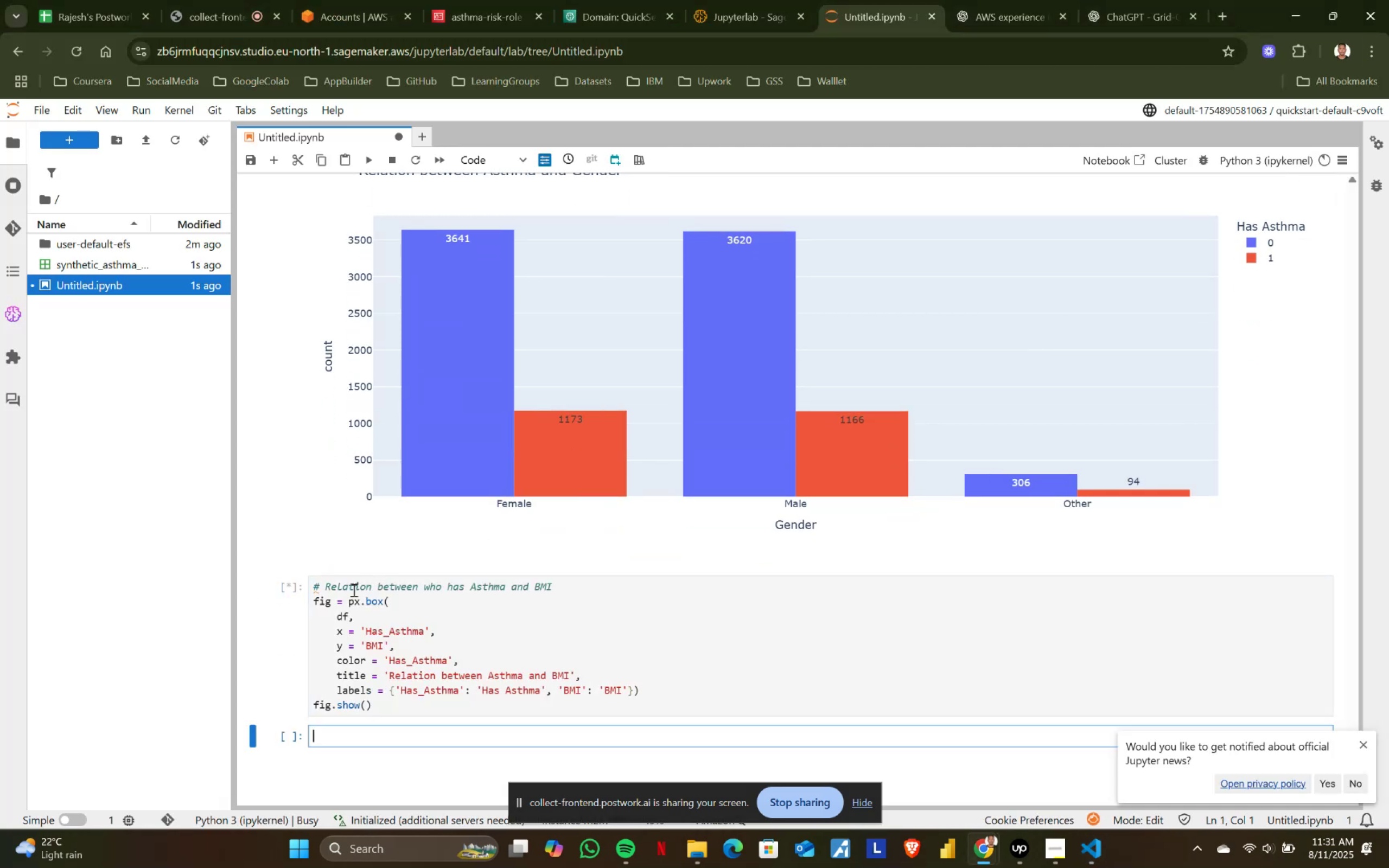 
scroll: coordinate [434, 534], scroll_direction: down, amount: 6.0
 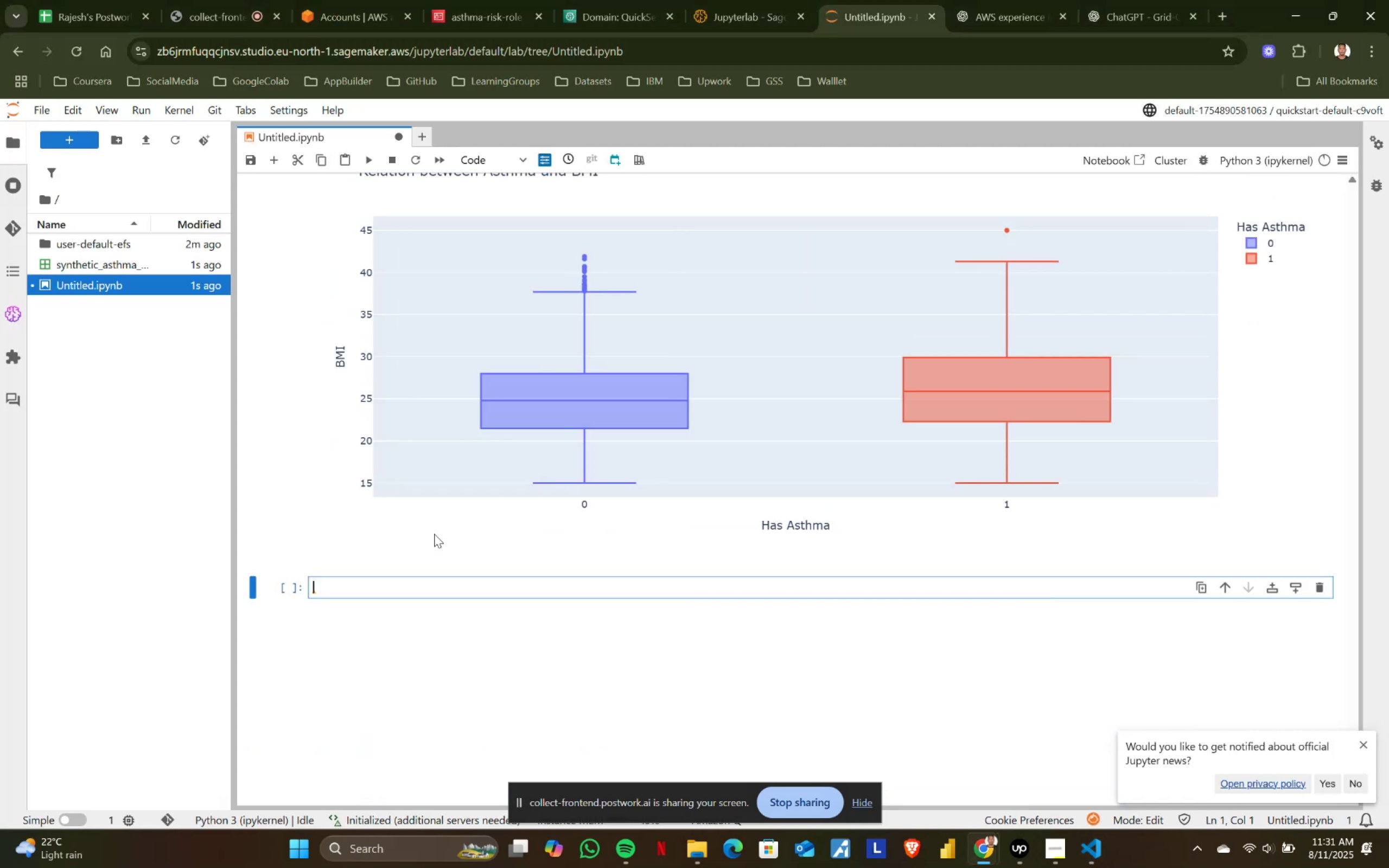 
key(Alt+AltLeft)
 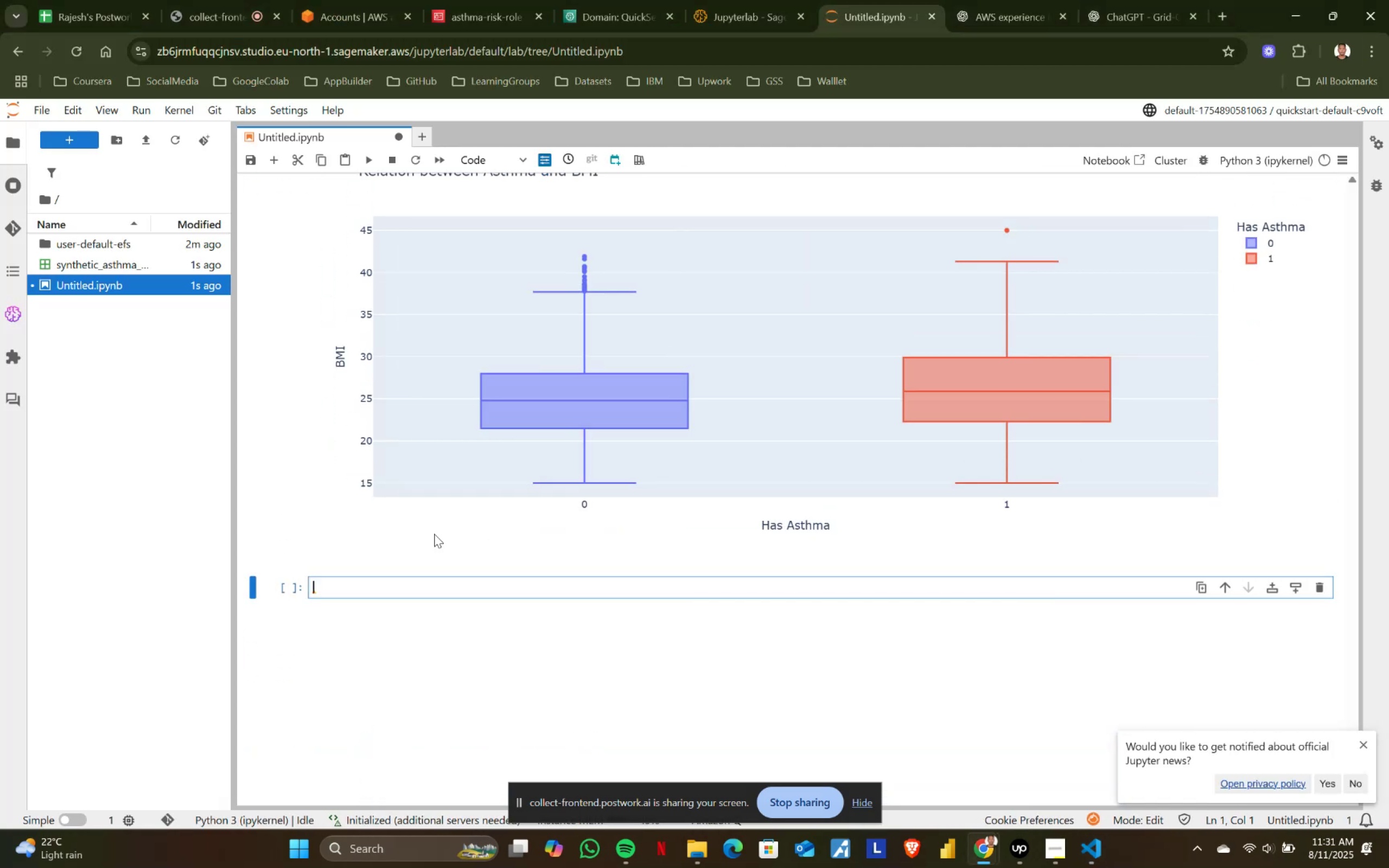 
key(Alt+Tab)
 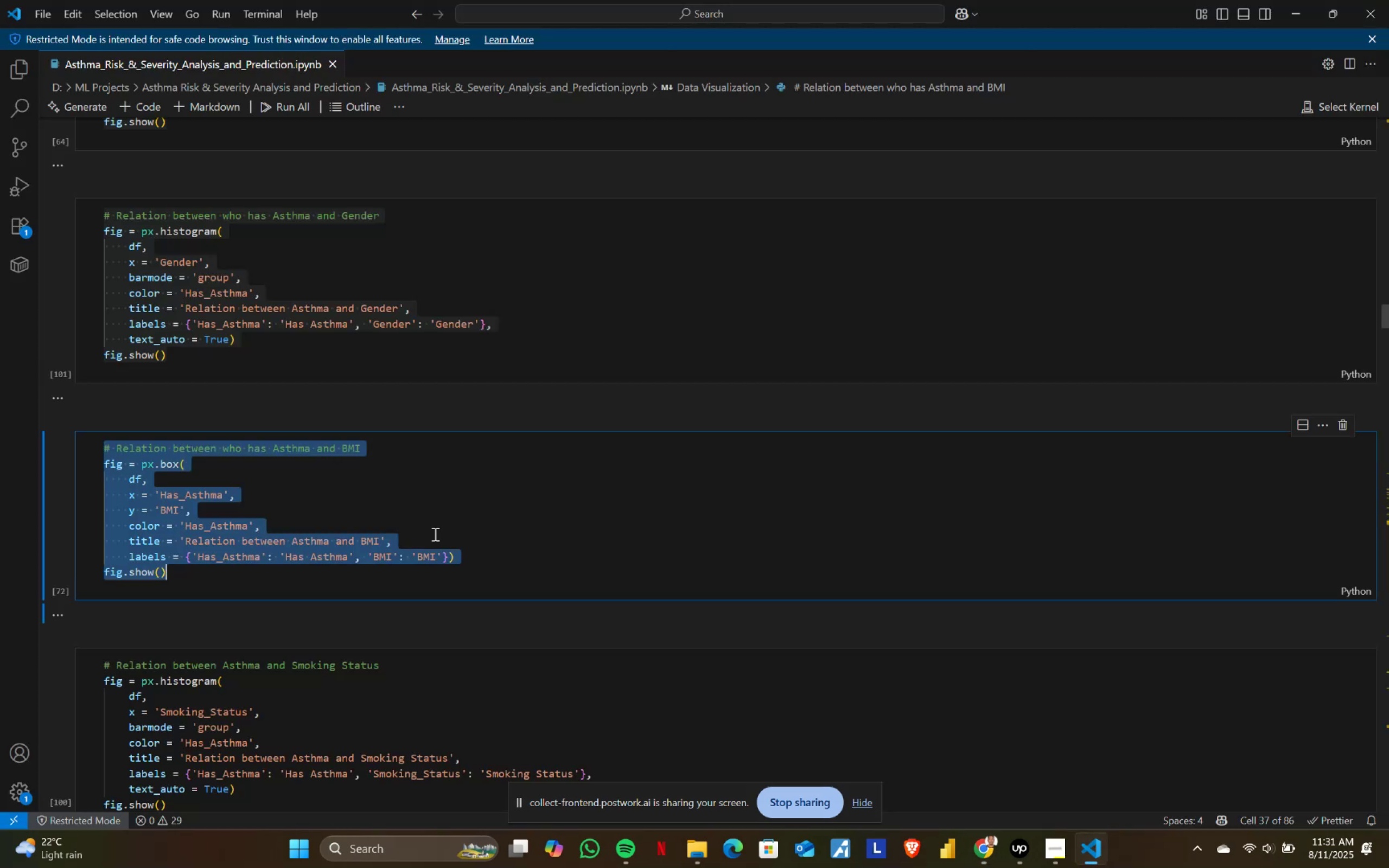 
scroll: coordinate [353, 525], scroll_direction: down, amount: 5.0
 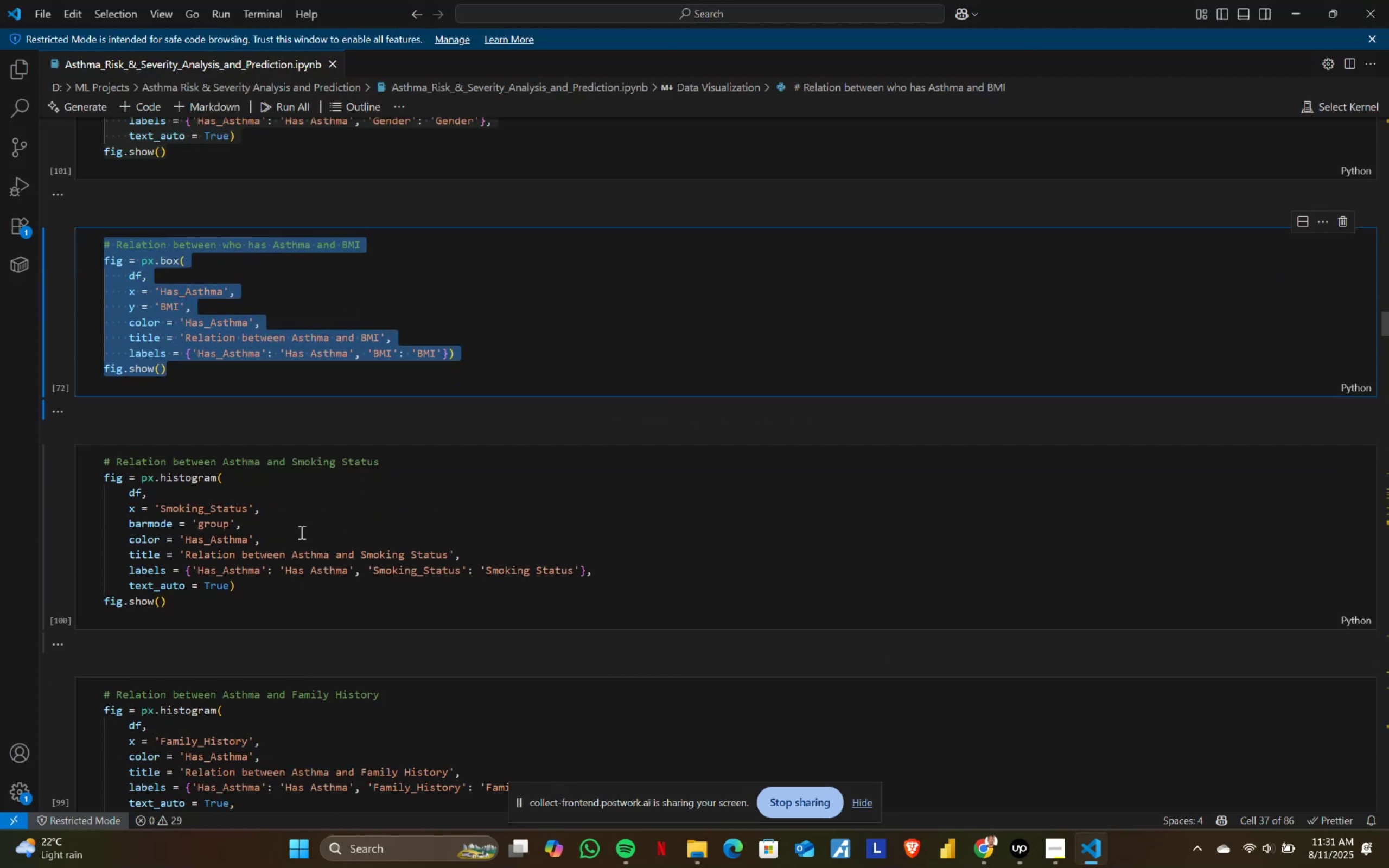 
left_click([258, 532])
 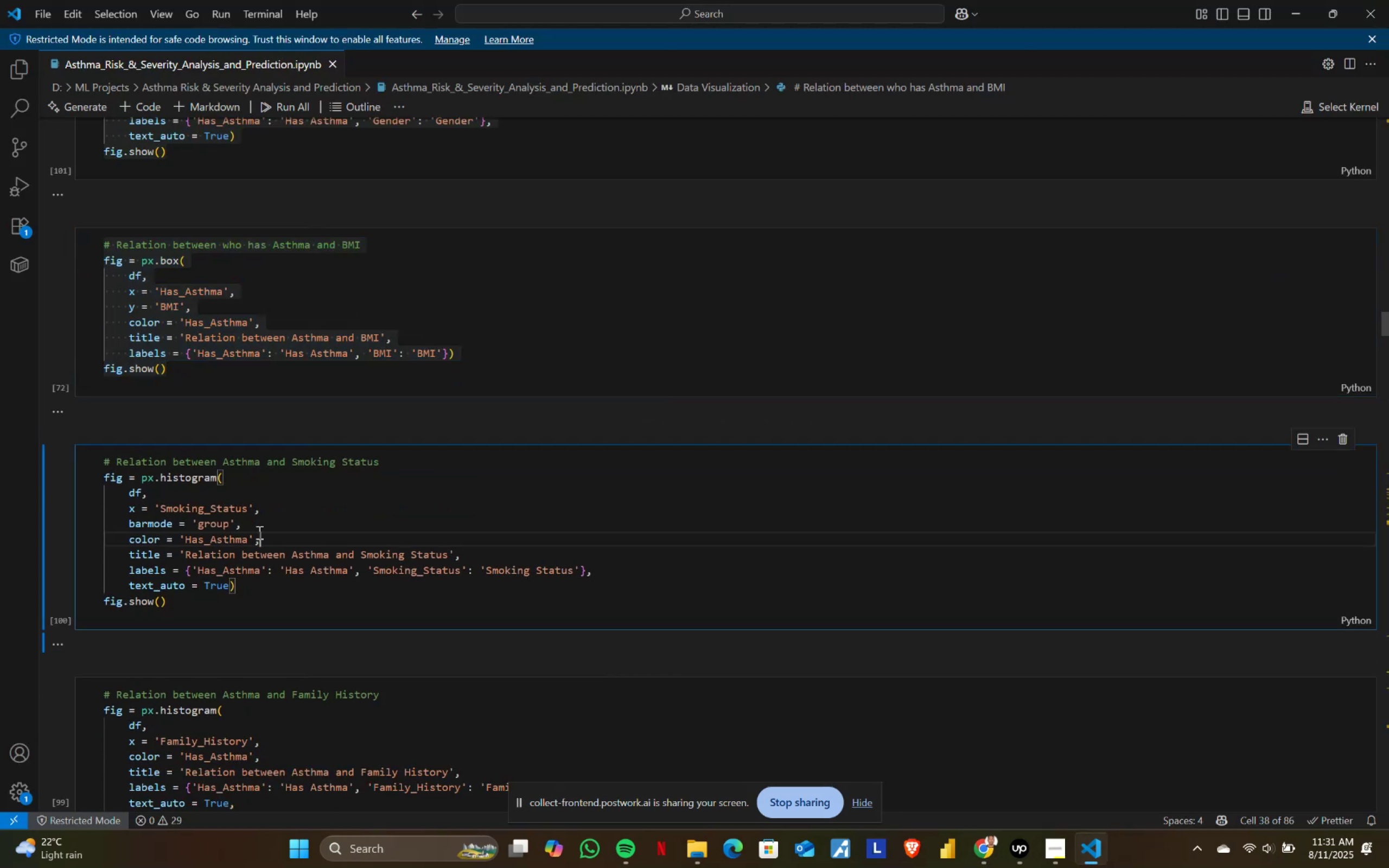 
key(Control+ControlLeft)
 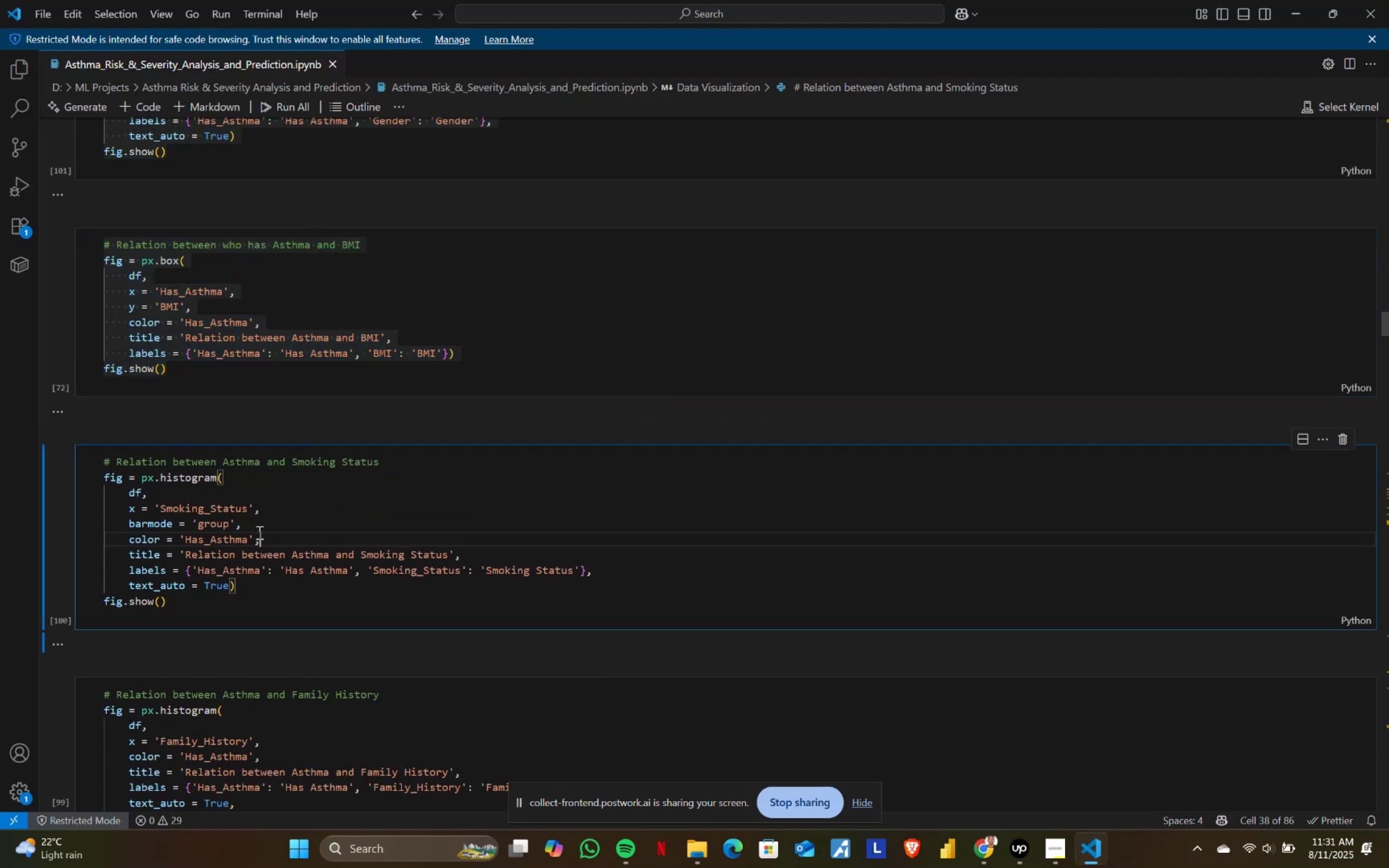 
key(Control+A)
 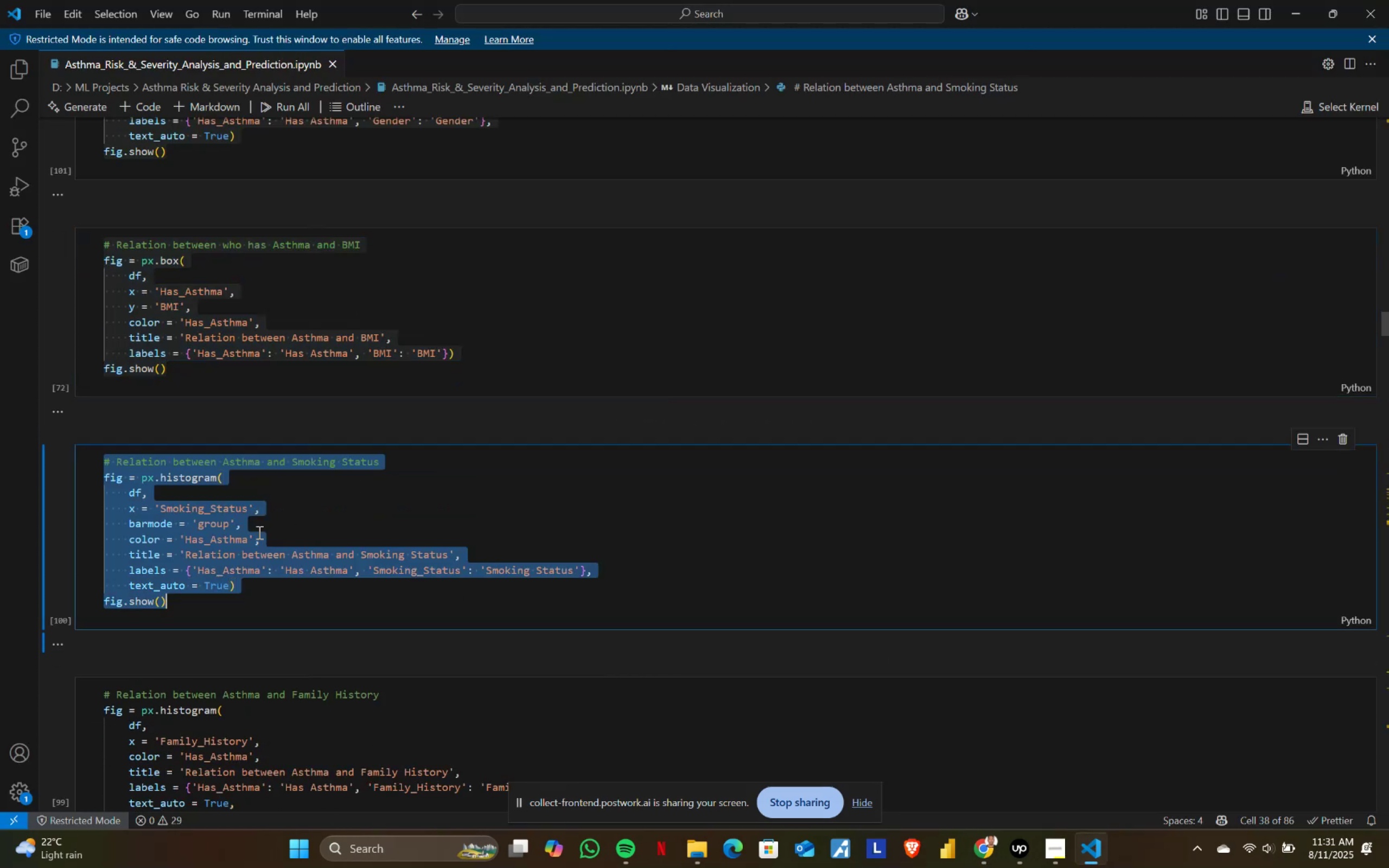 
key(Control+C)
 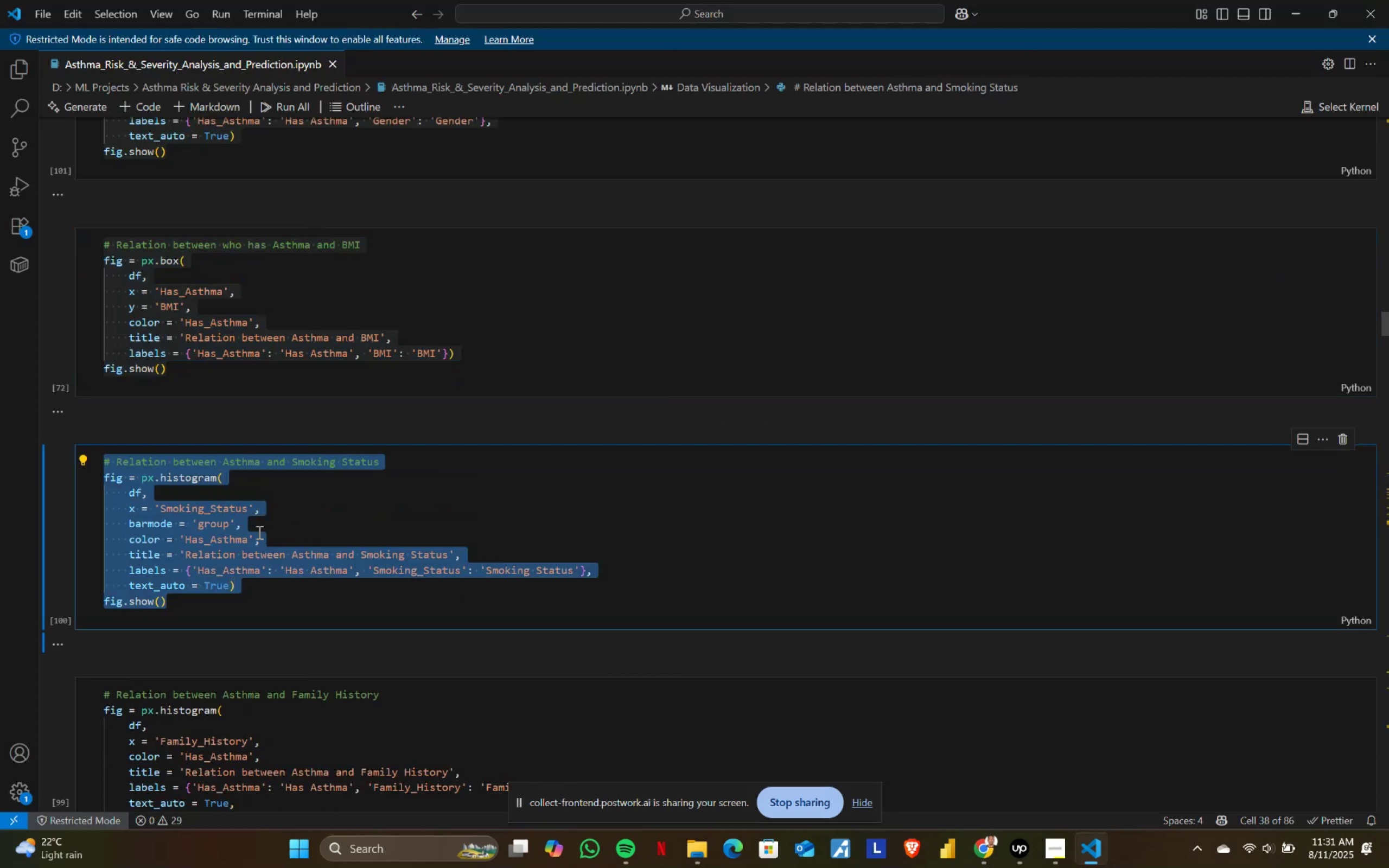 
key(Alt+AltLeft)
 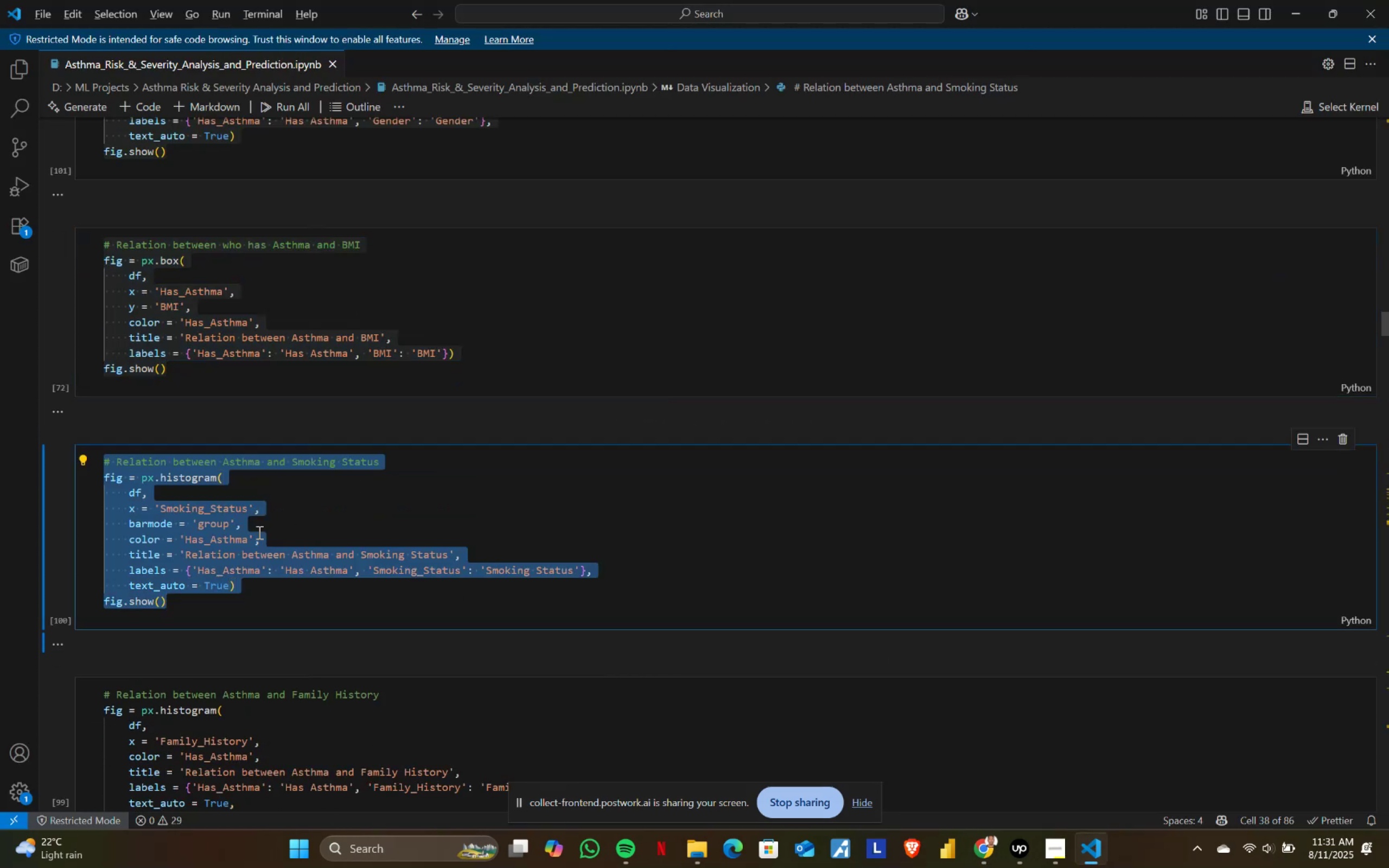 
key(Alt+Tab)
 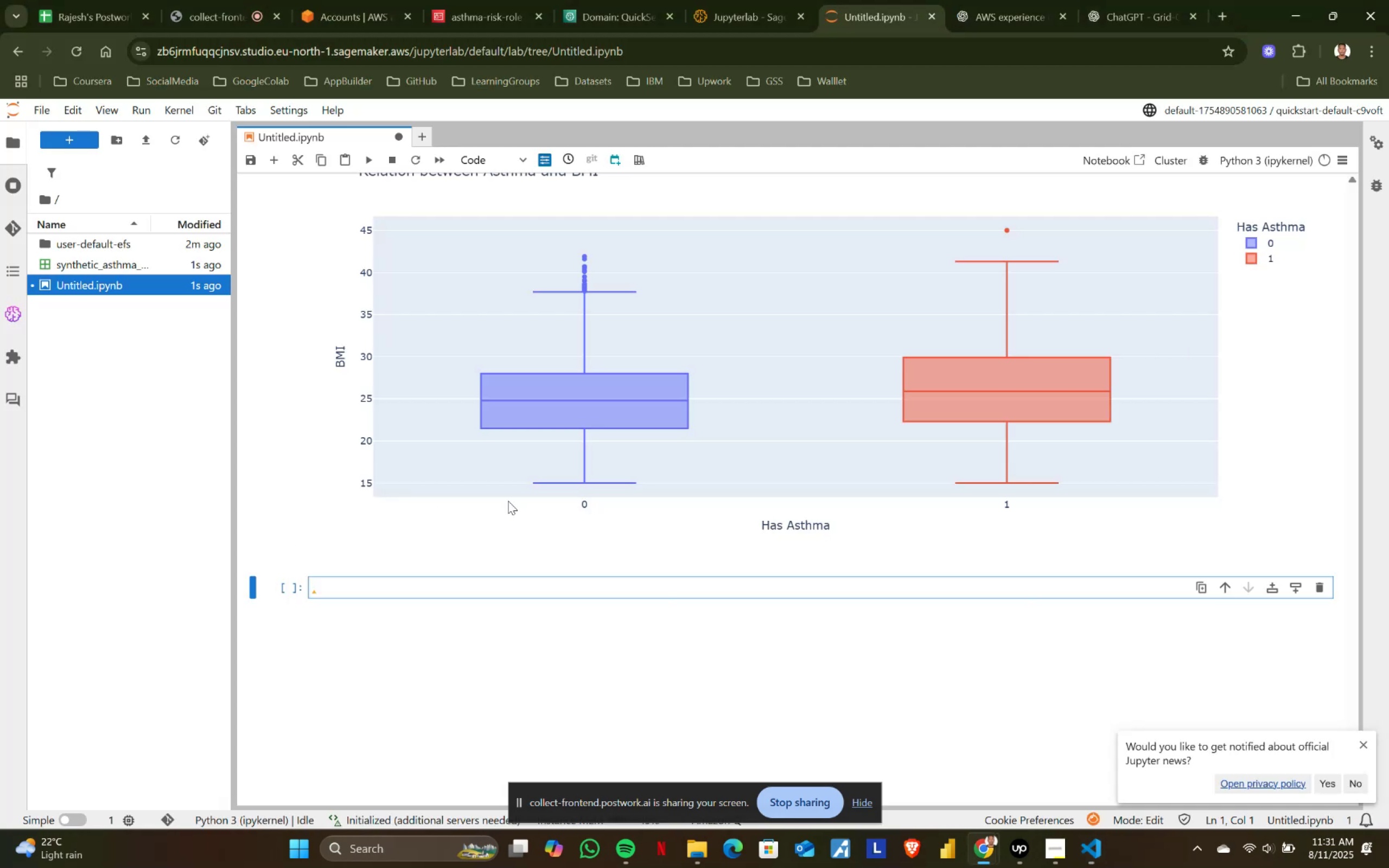 
scroll: coordinate [515, 501], scroll_direction: down, amount: 1.0
 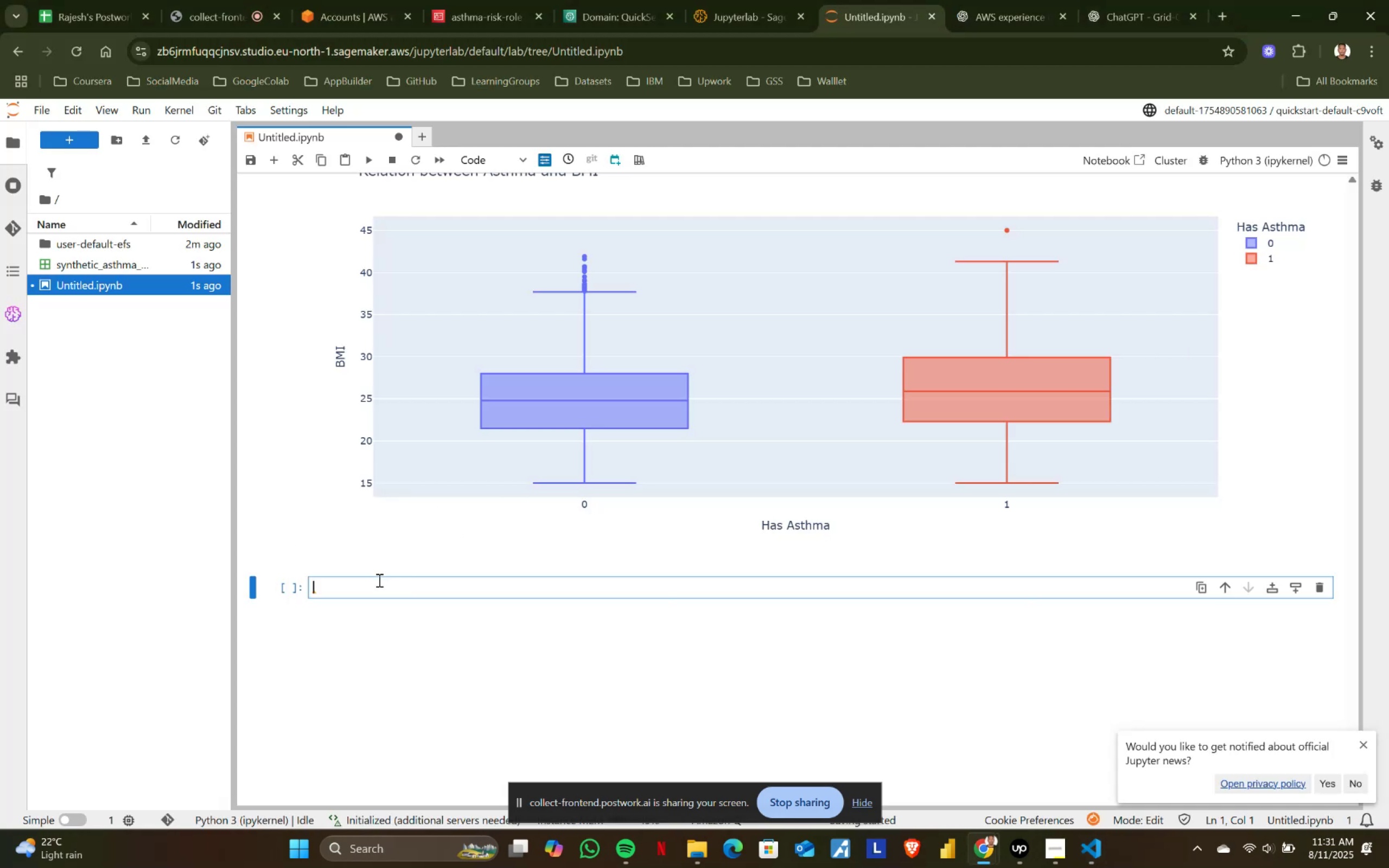 
left_click([378, 580])
 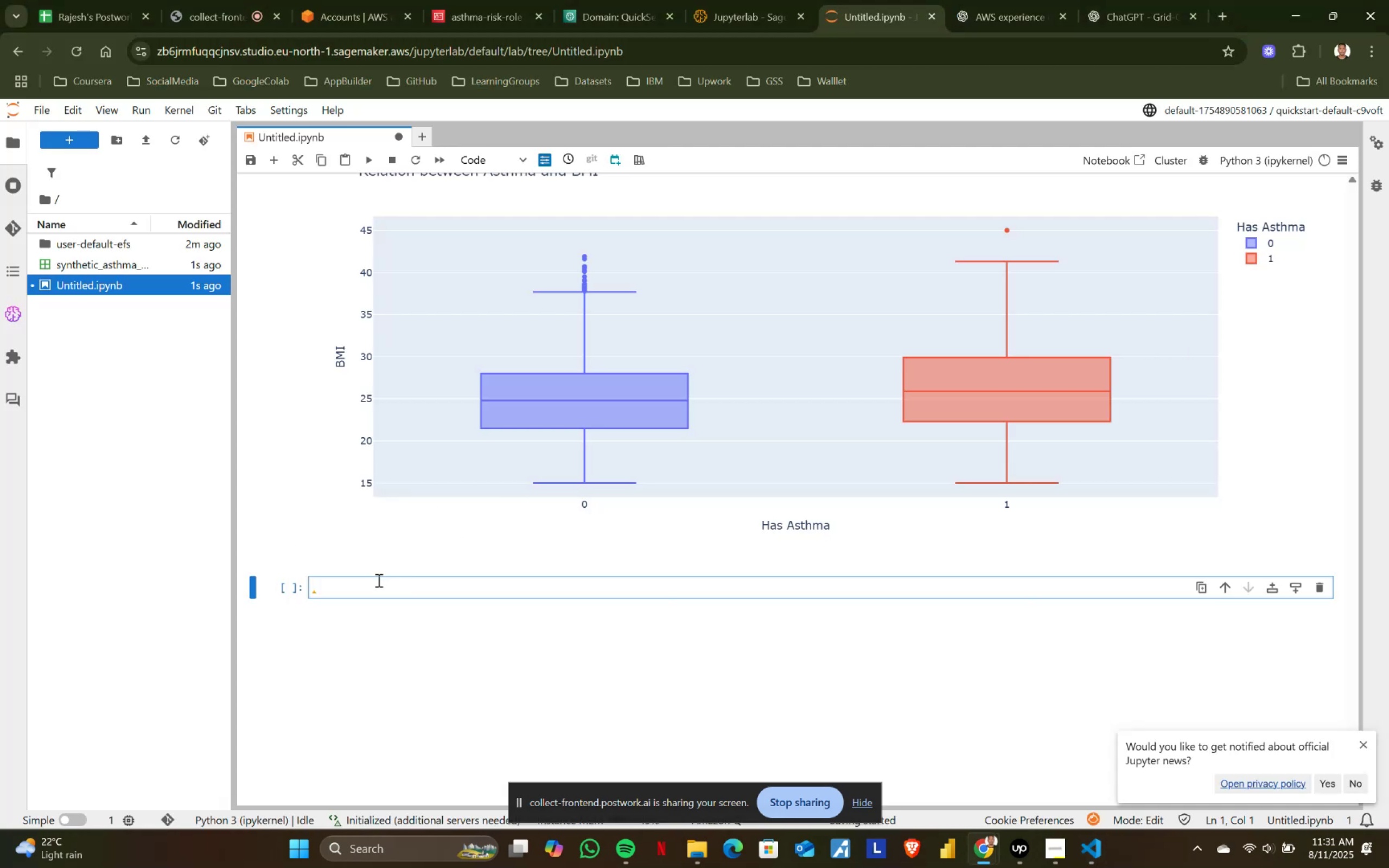 
key(Control+ControlLeft)
 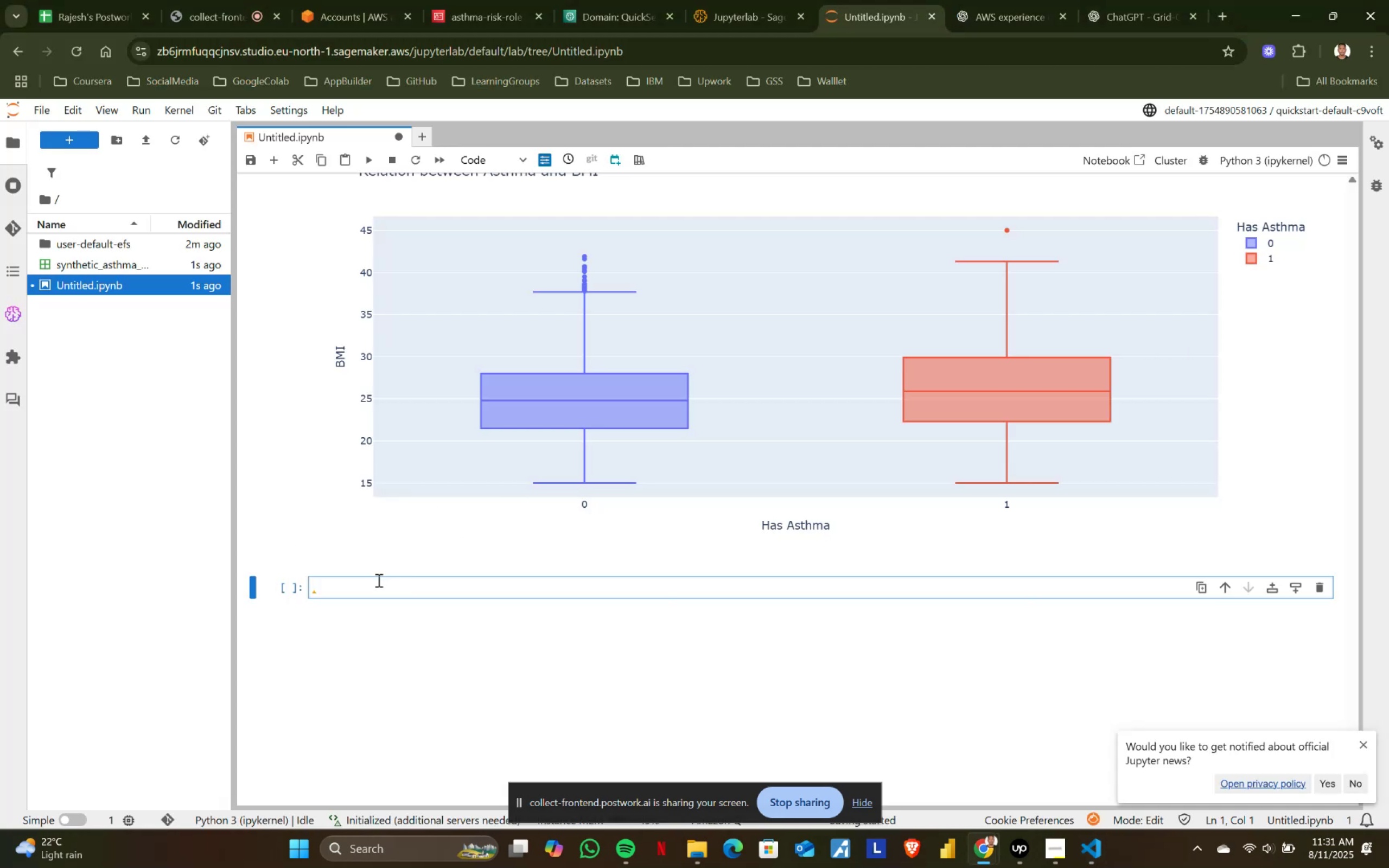 
key(Control+V)
 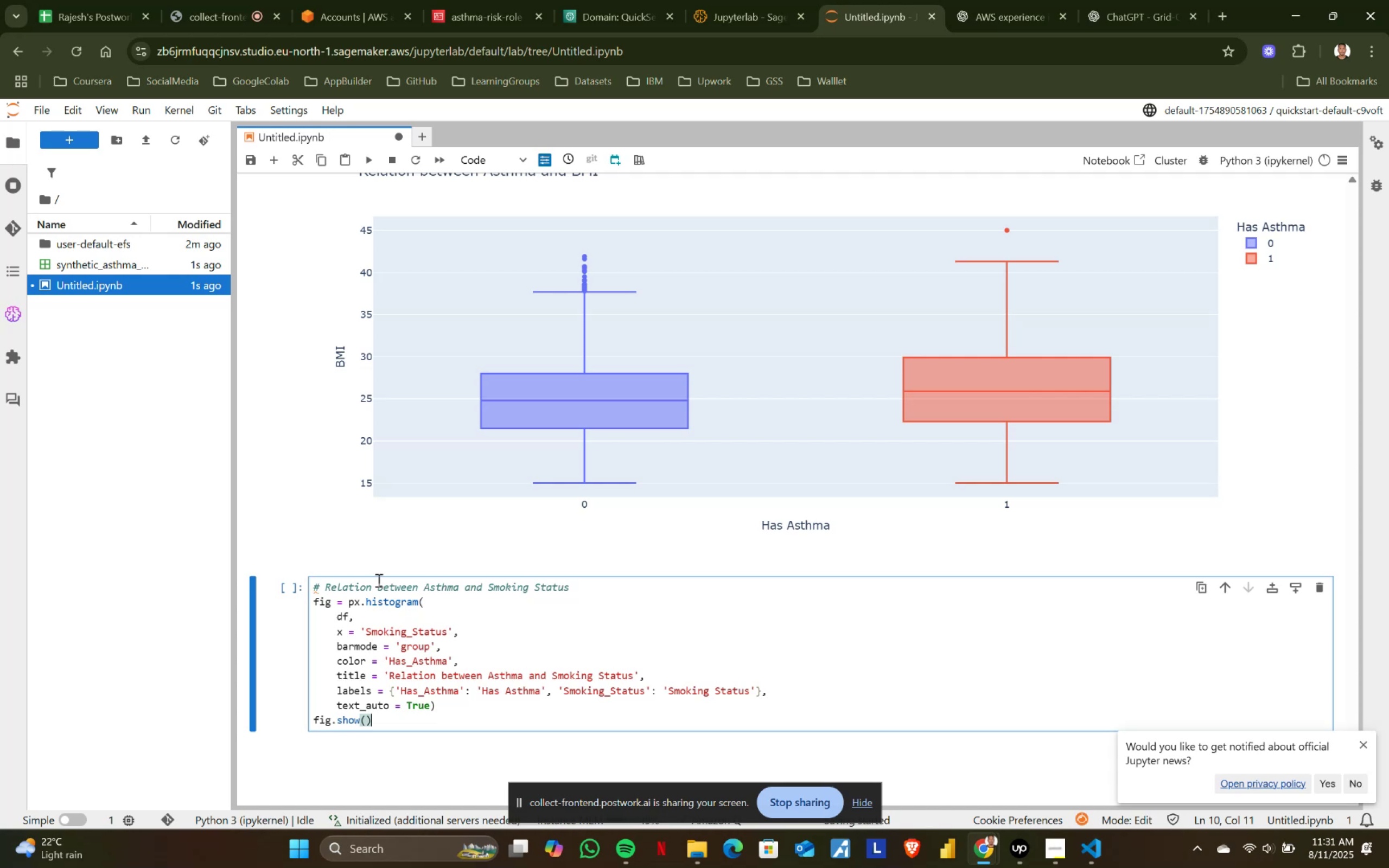 
key(Shift+ShiftRight)
 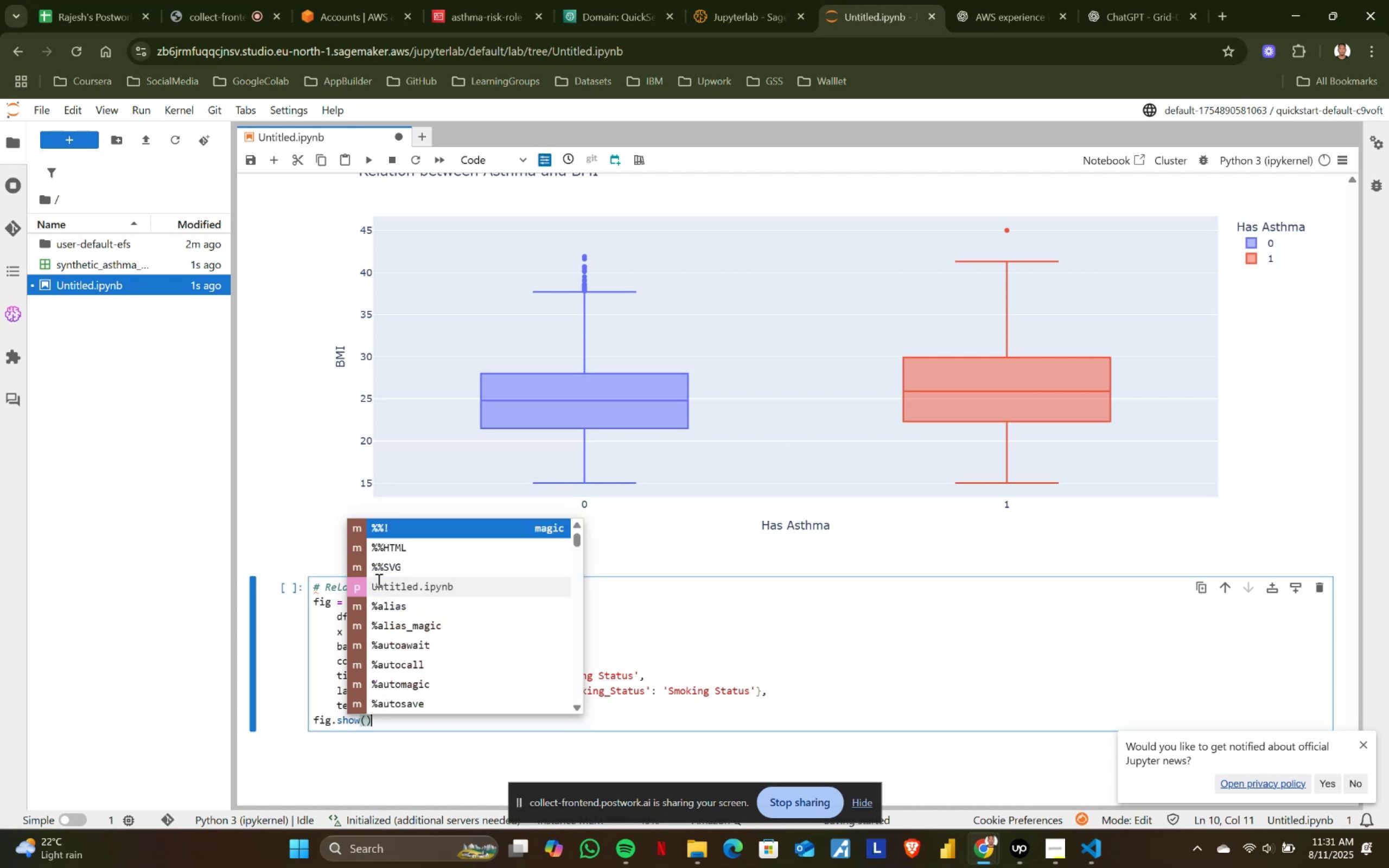 
key(Shift+Enter)
 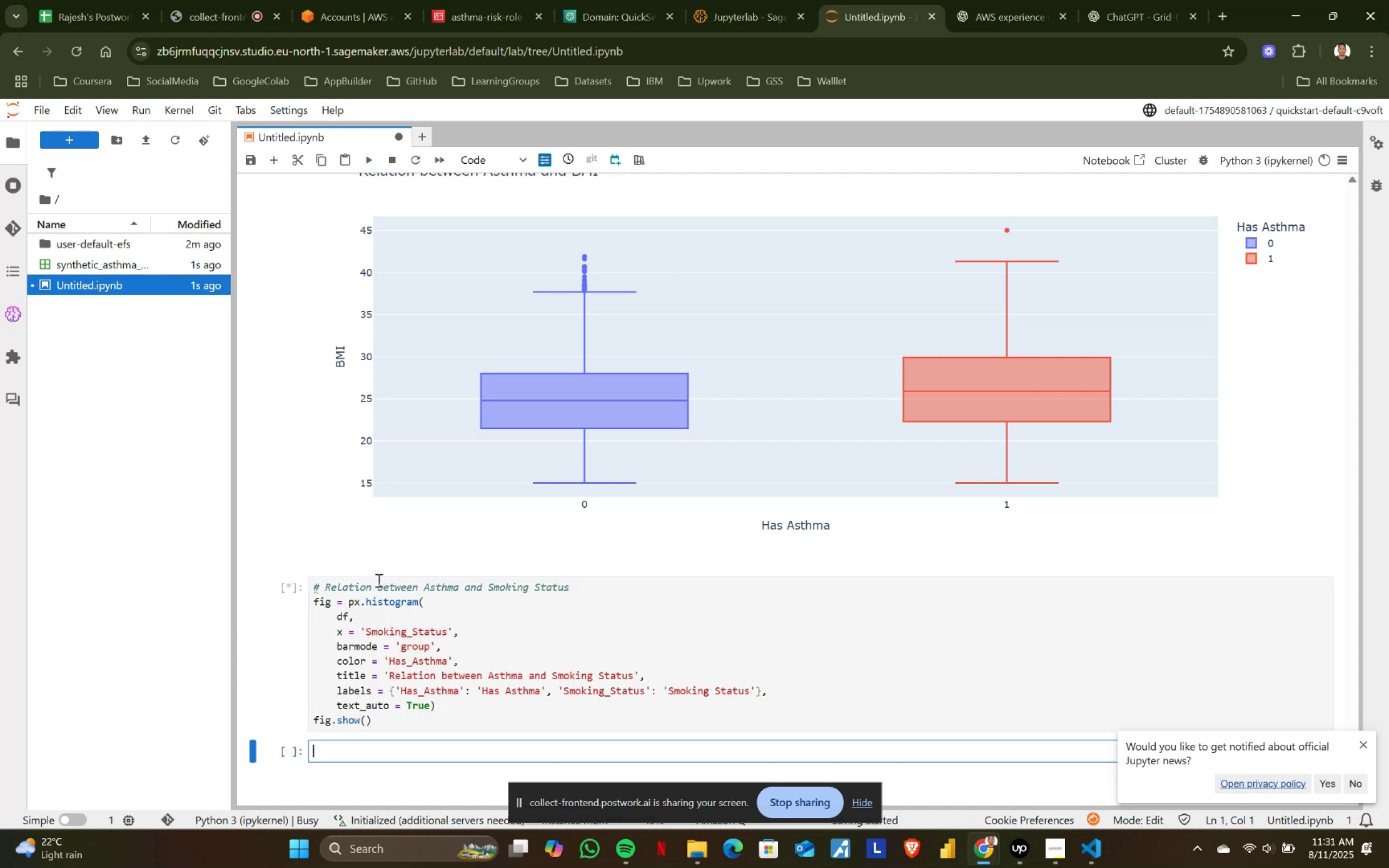 
scroll: coordinate [399, 573], scroll_direction: down, amount: 10.0
 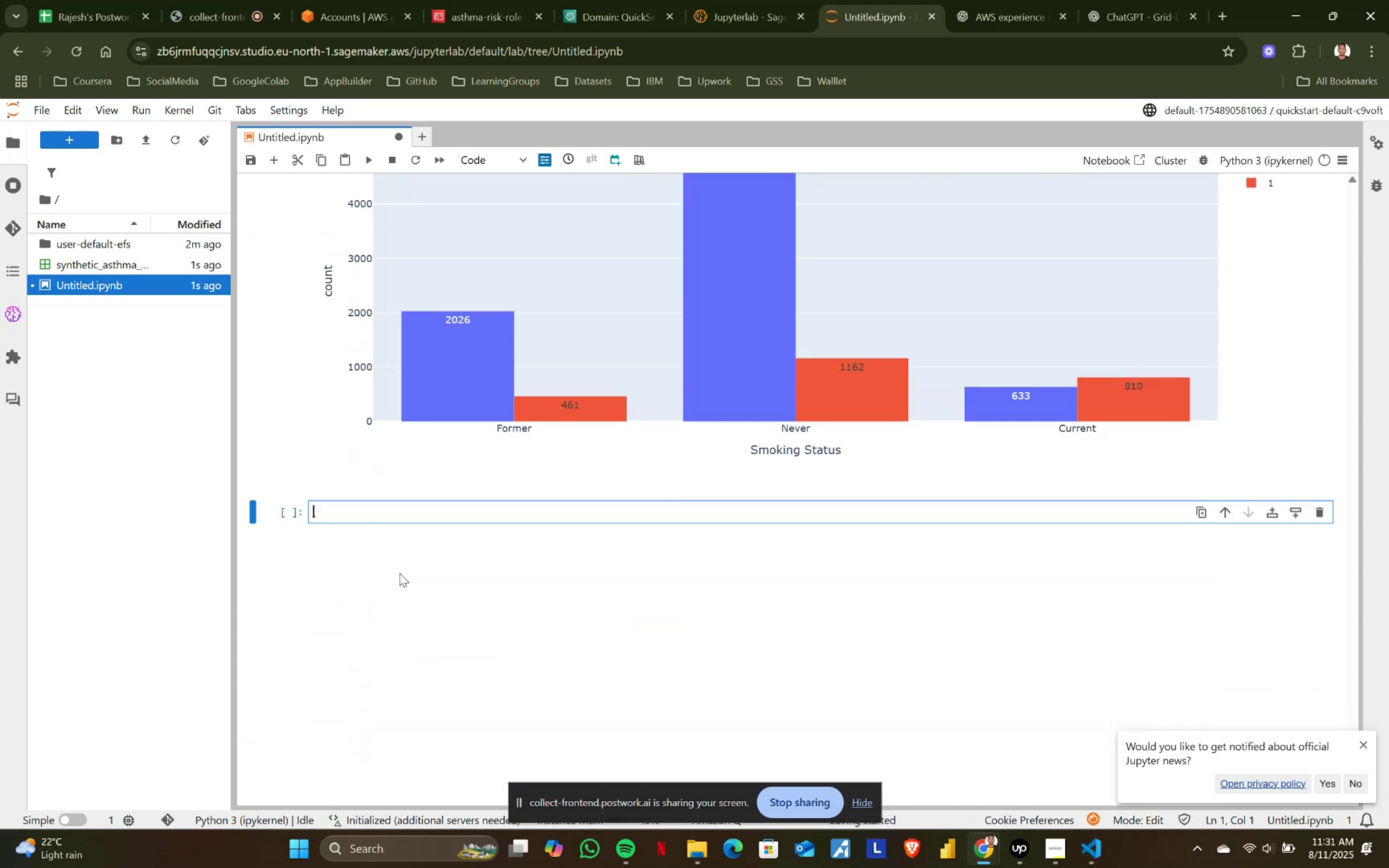 
key(Alt+AltLeft)
 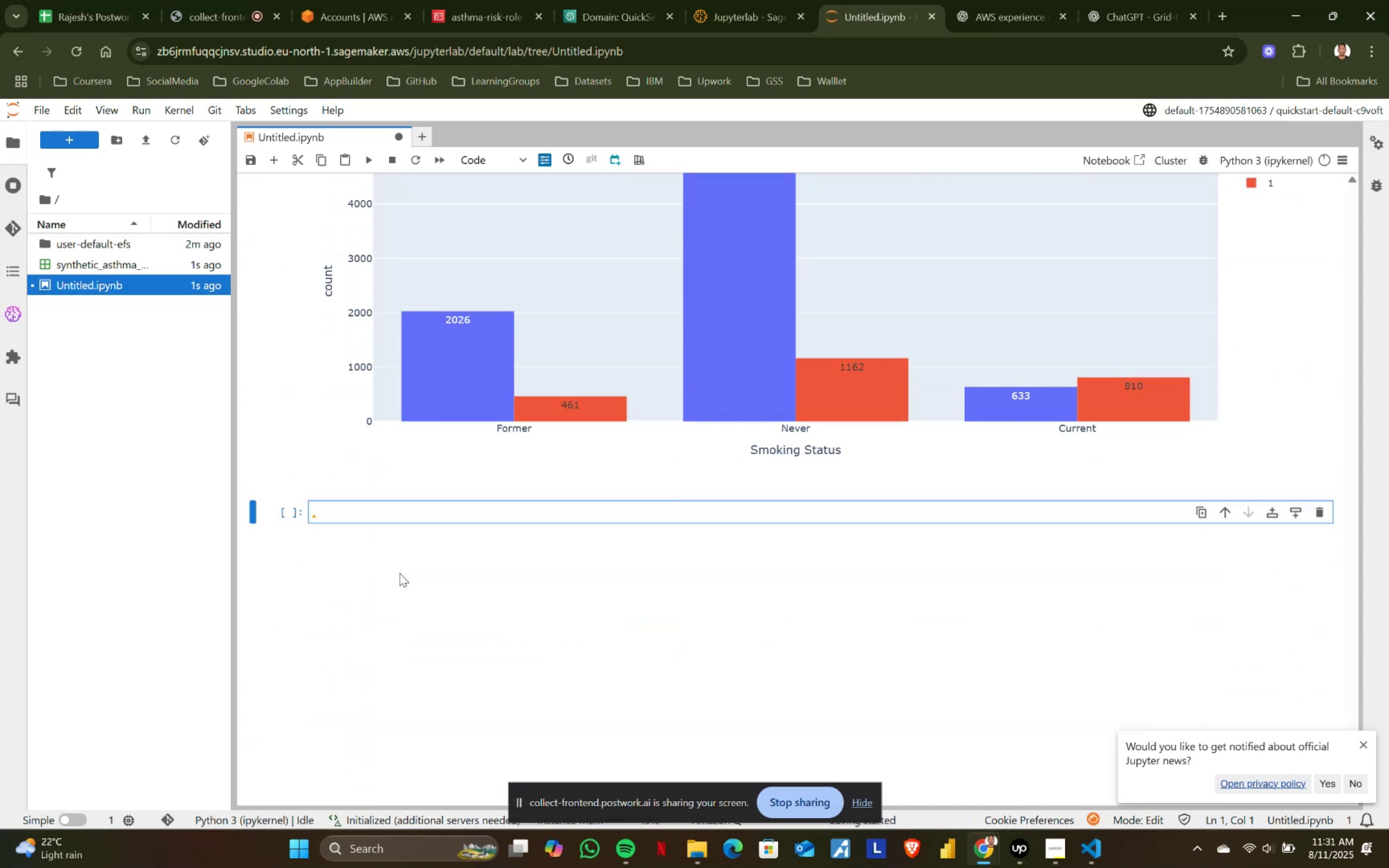 
key(Alt+Tab)
 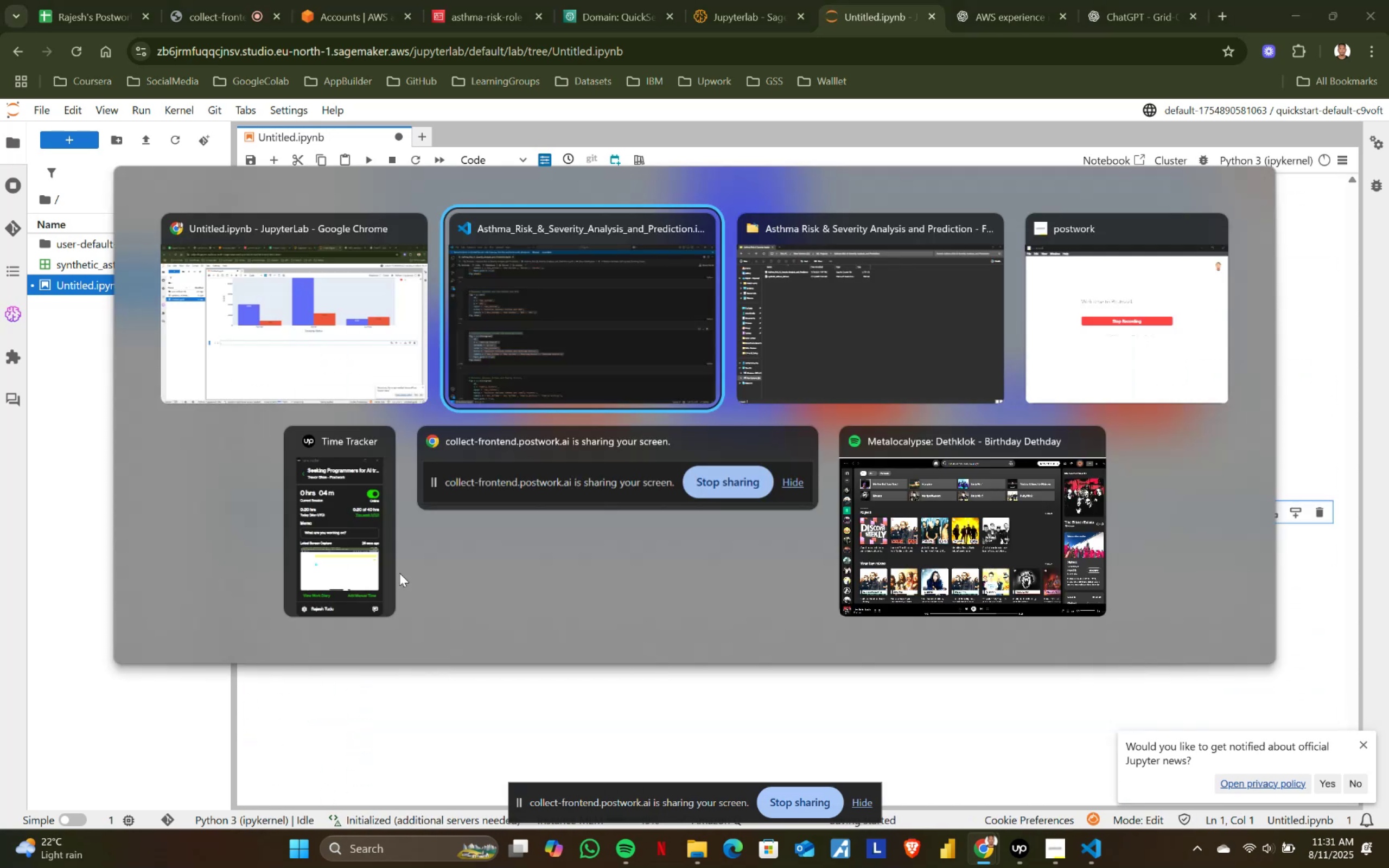 
scroll: coordinate [399, 573], scroll_direction: down, amount: 2.0
 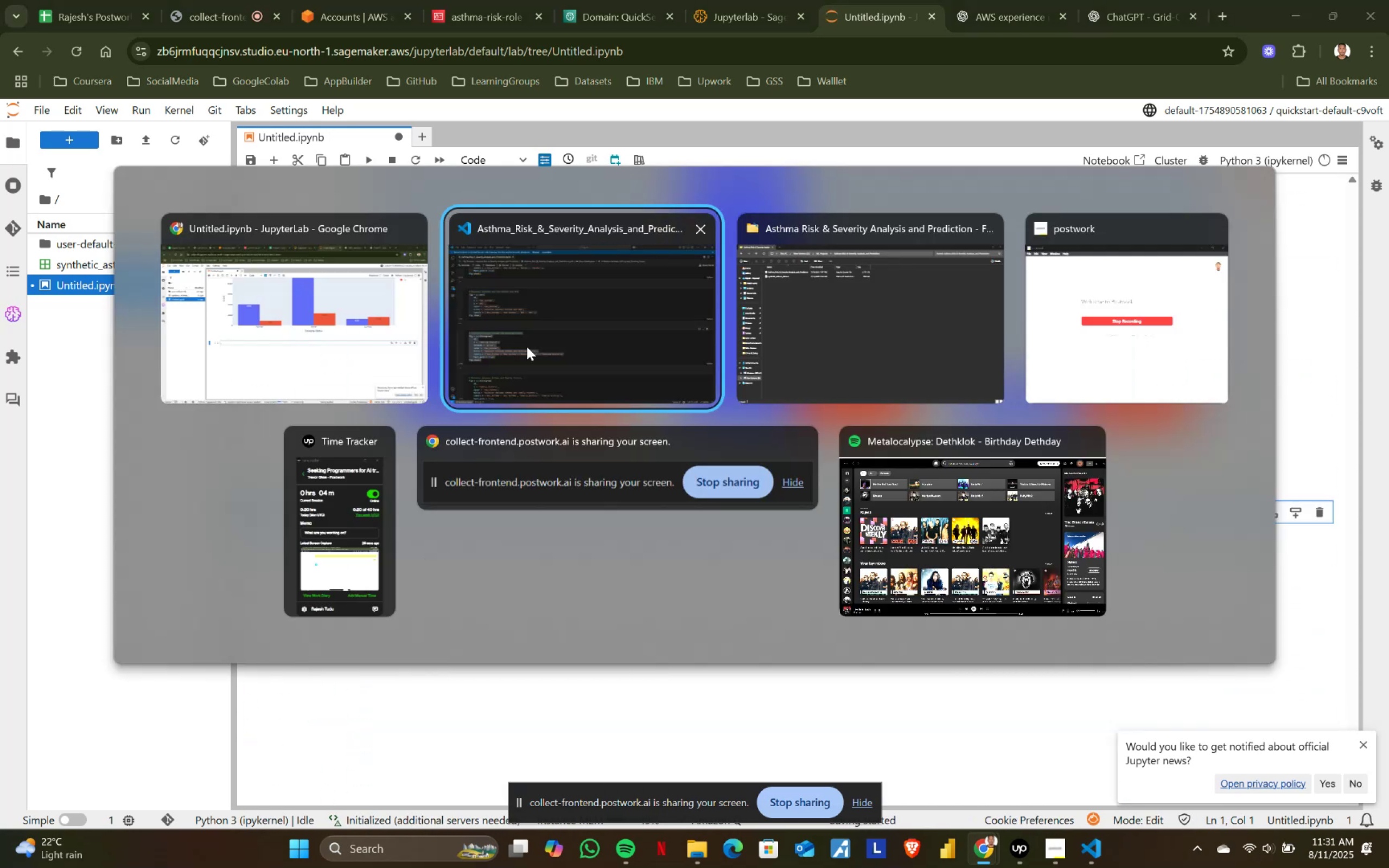 
left_click([539, 324])
 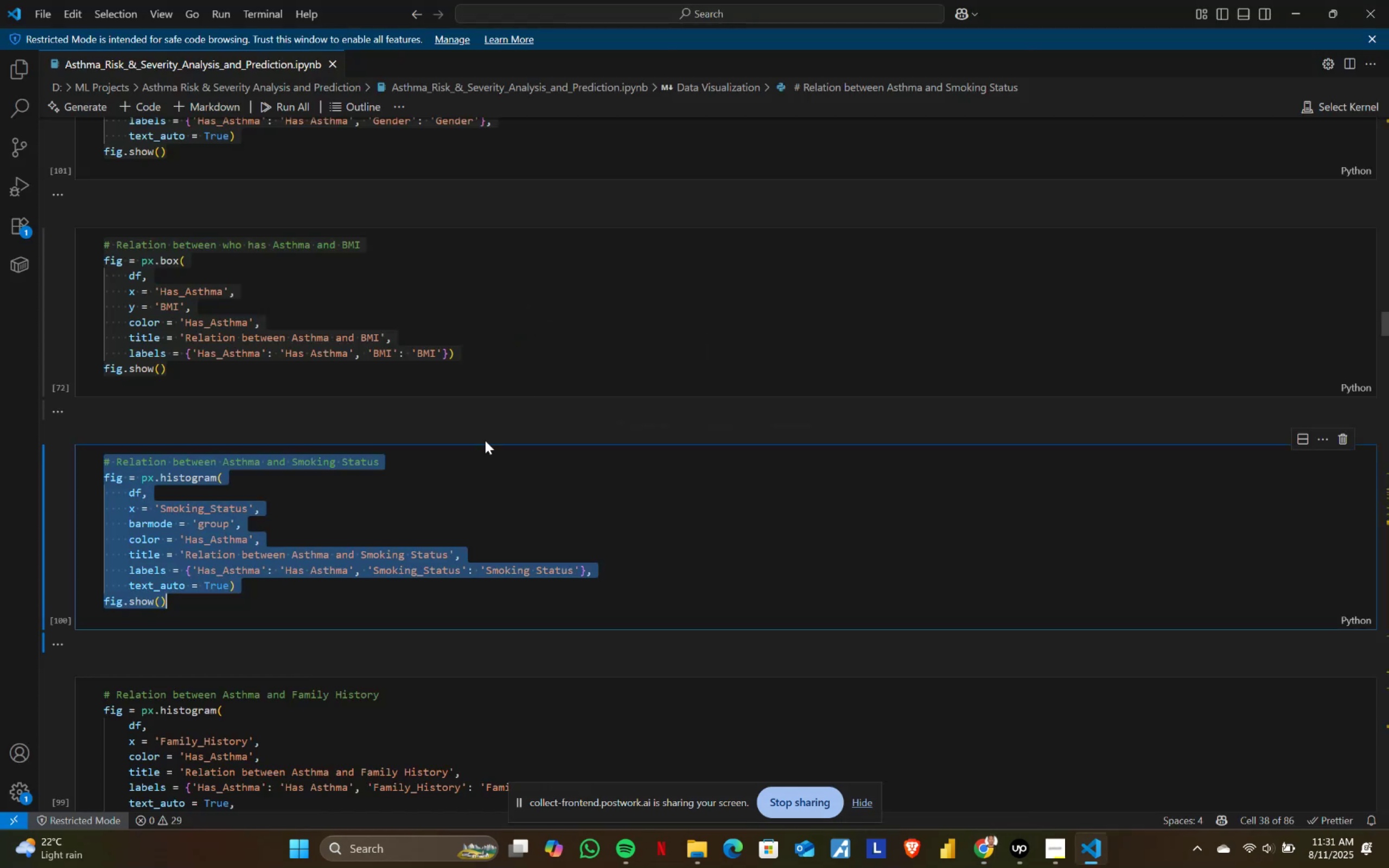 
scroll: coordinate [432, 478], scroll_direction: down, amount: 3.0
 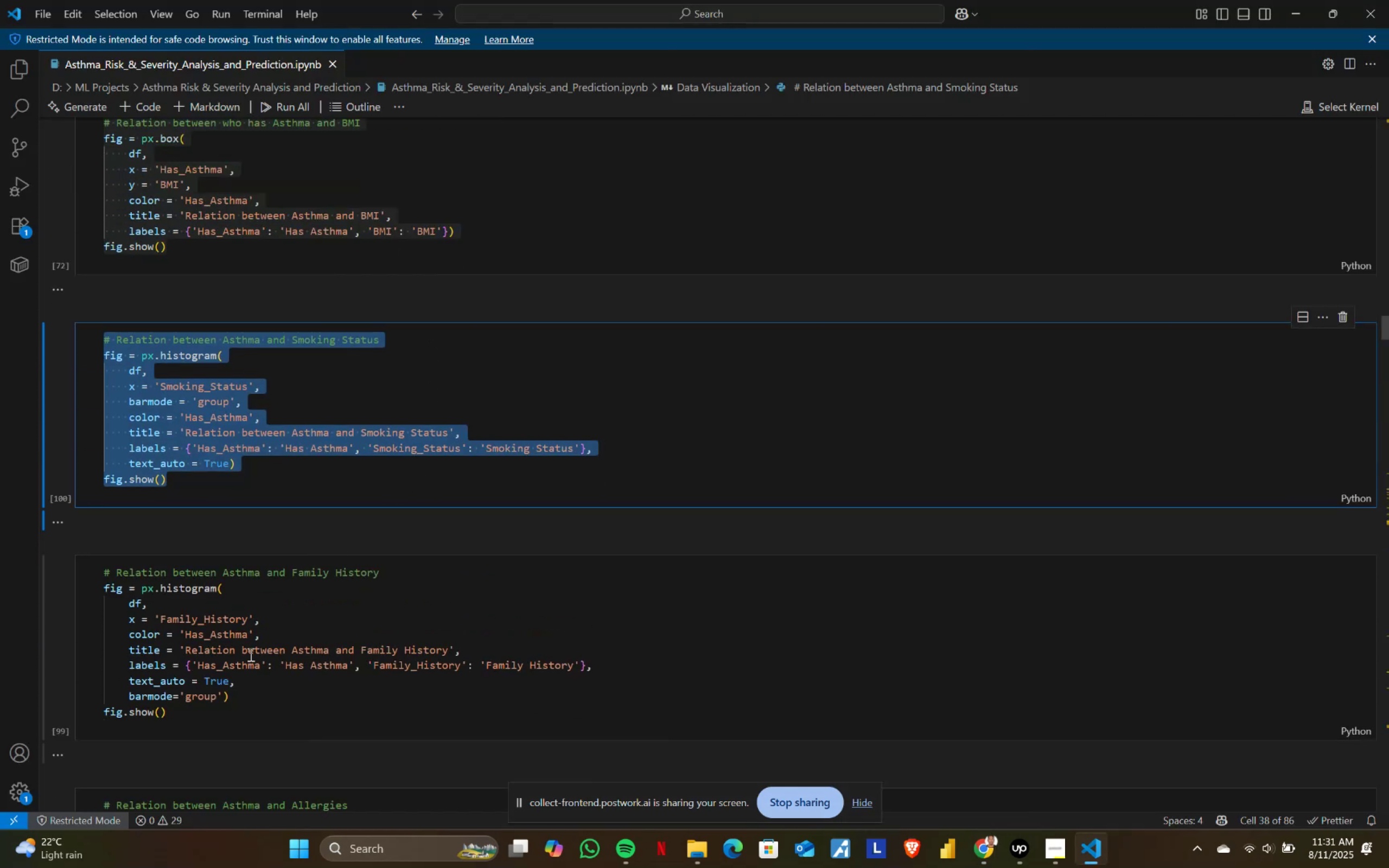 
left_click([243, 659])
 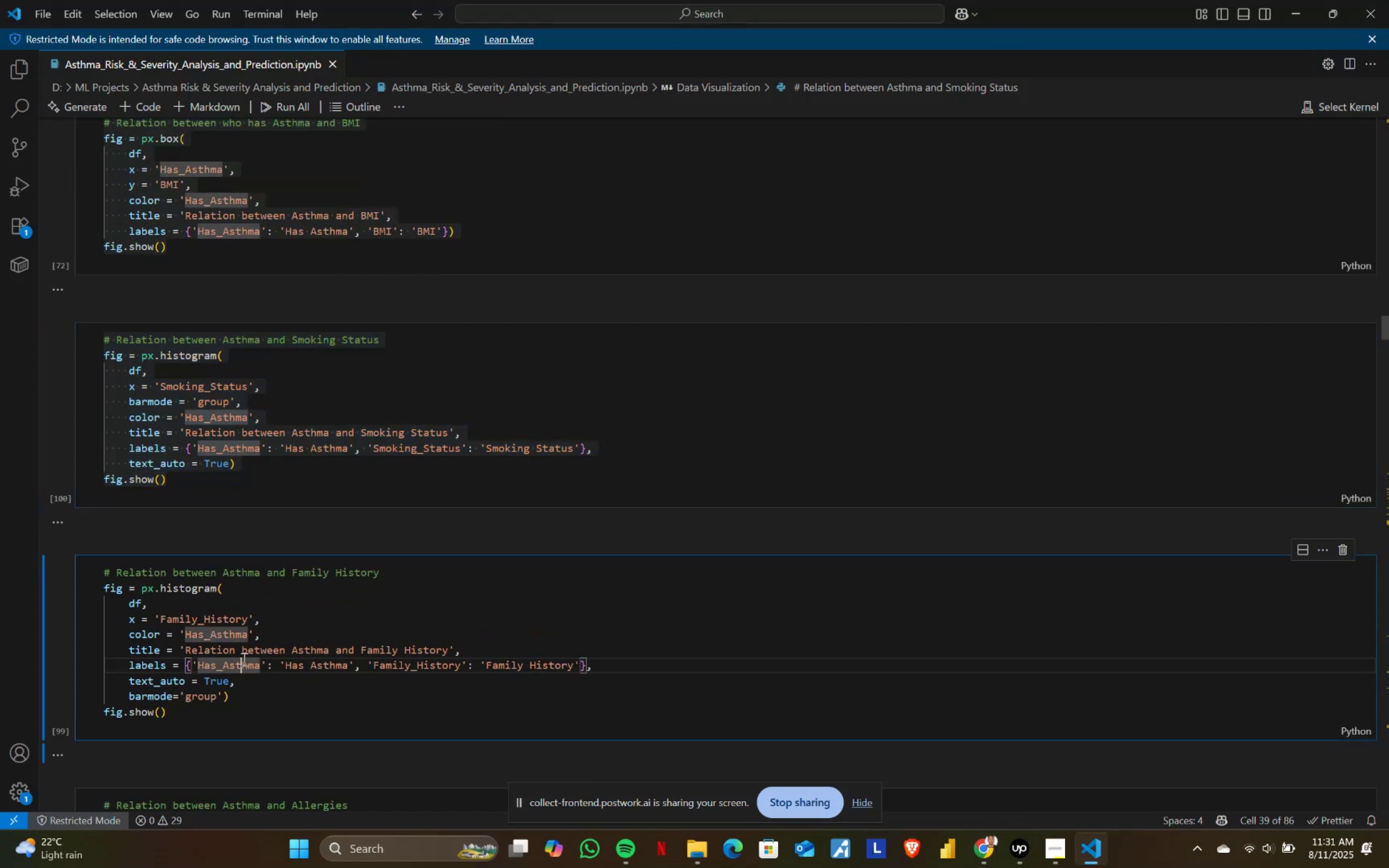 
key(Control+ControlLeft)
 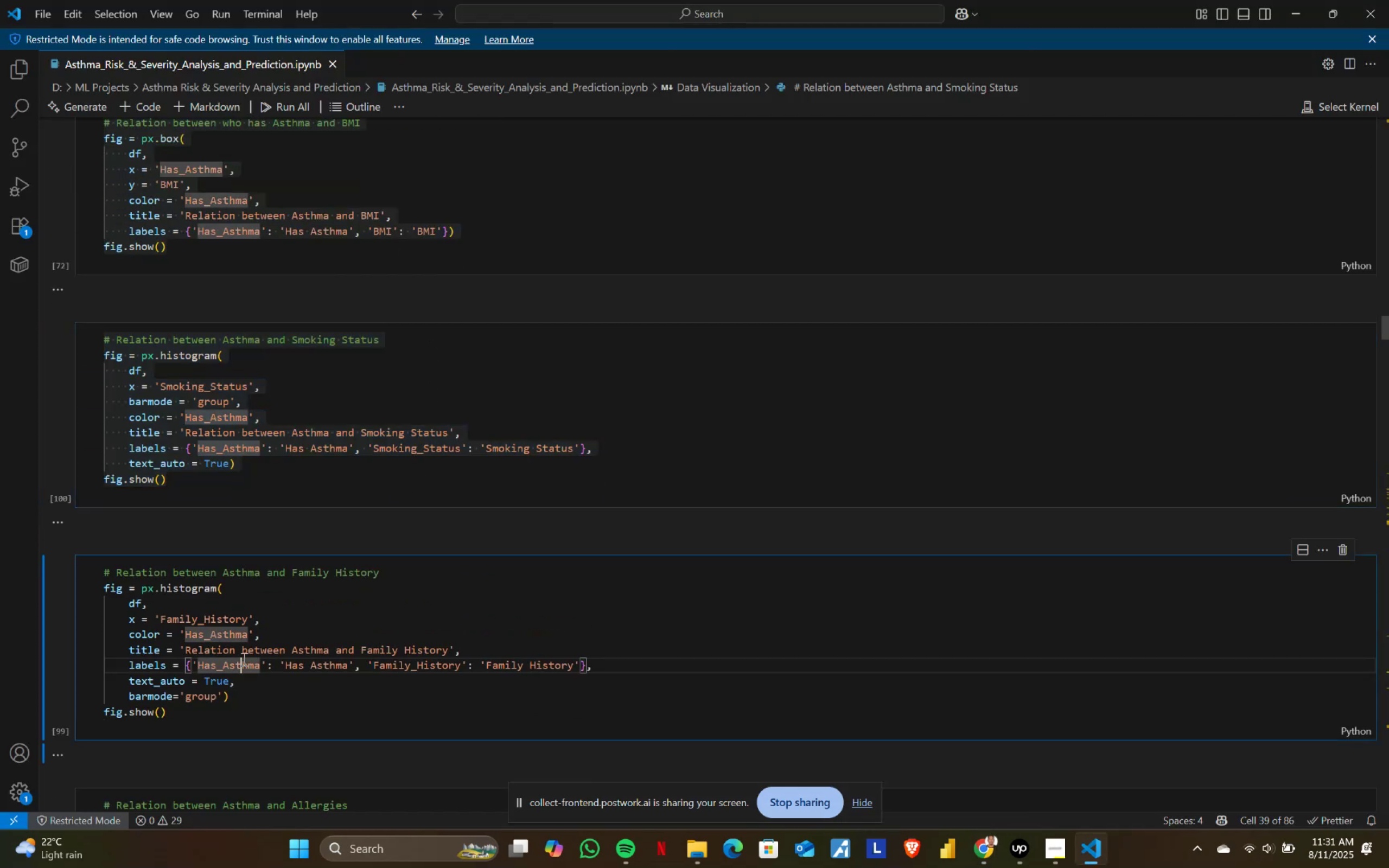 
key(Control+A)
 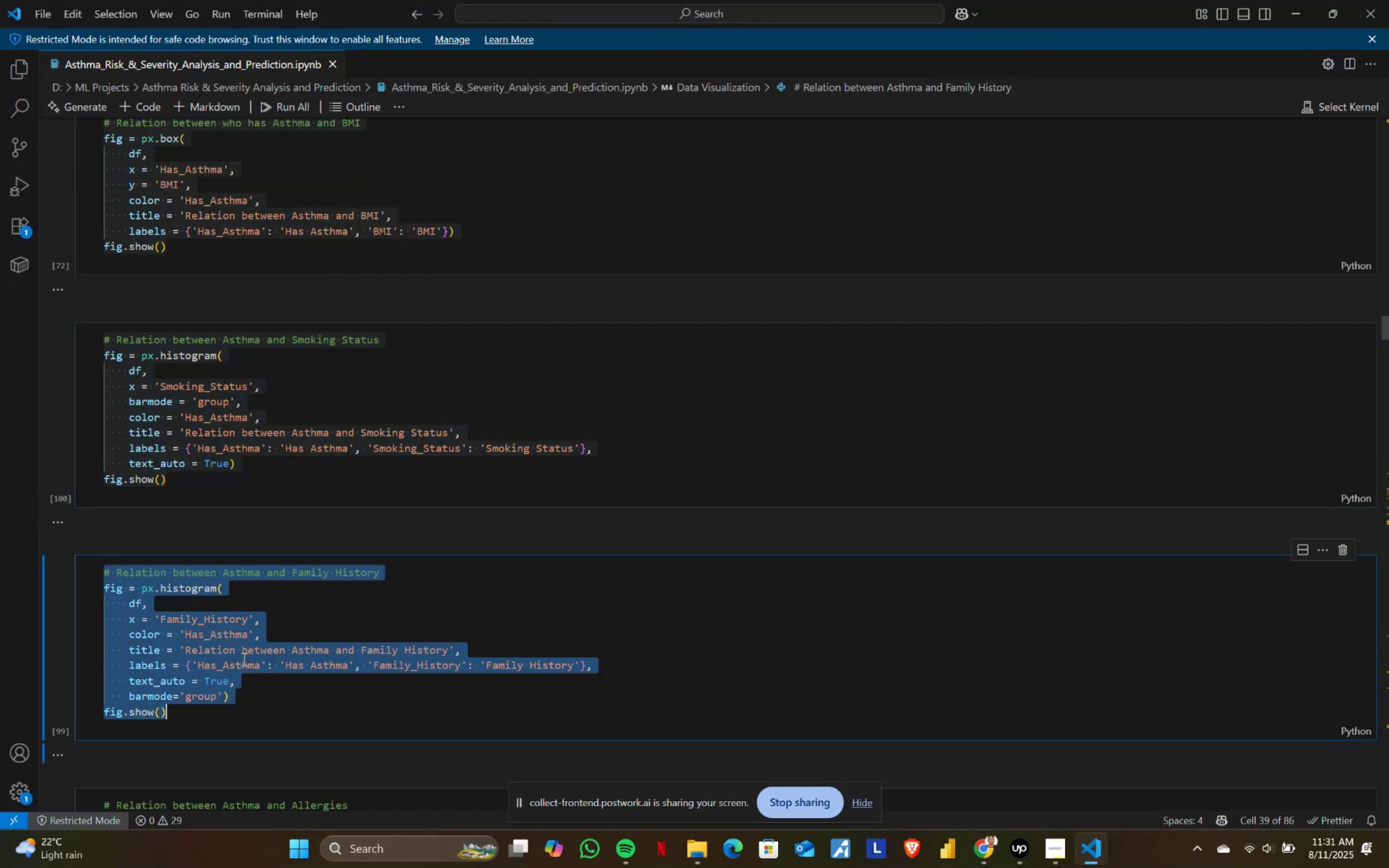 
key(Control+ControlLeft)
 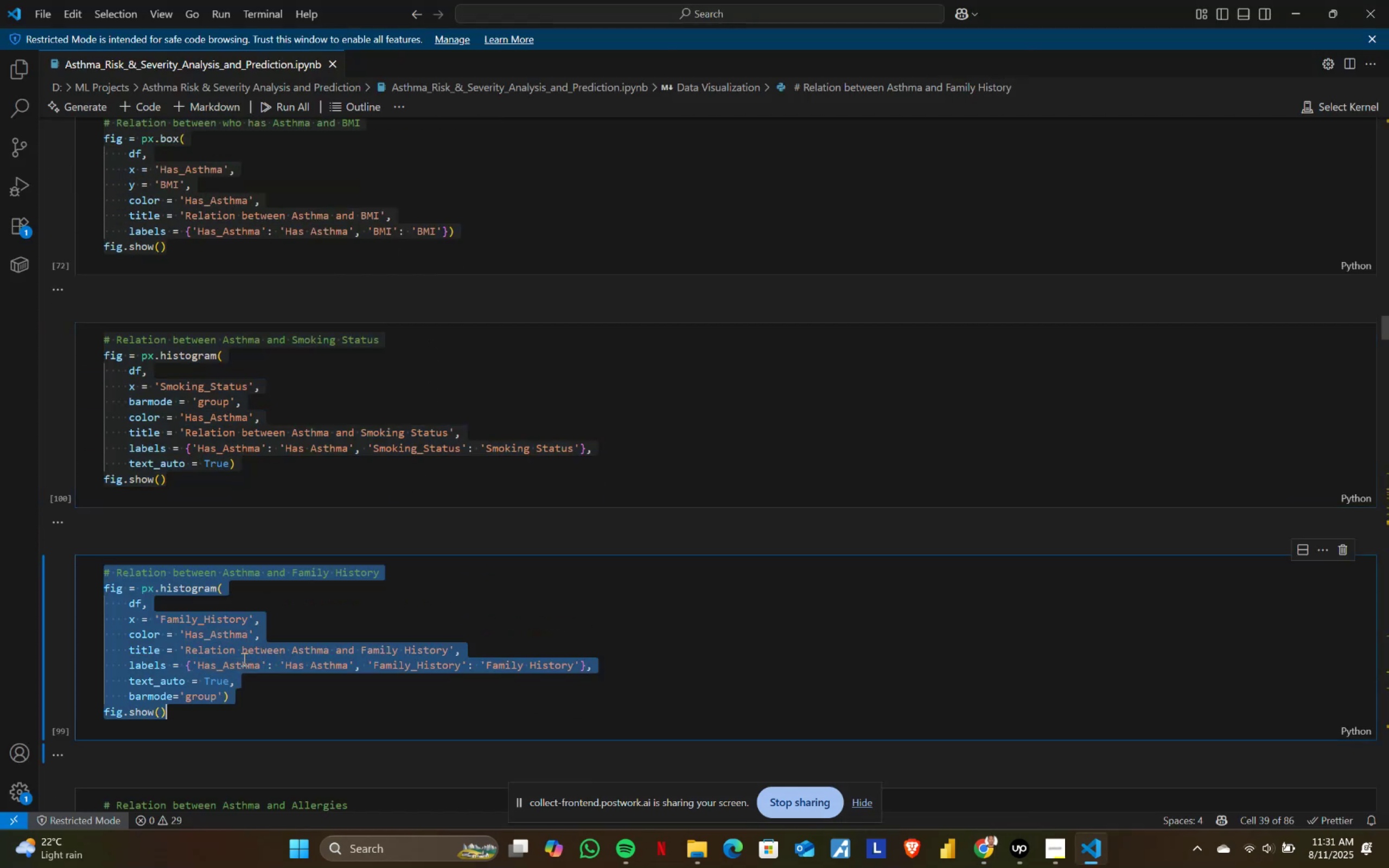 
key(Control+C)
 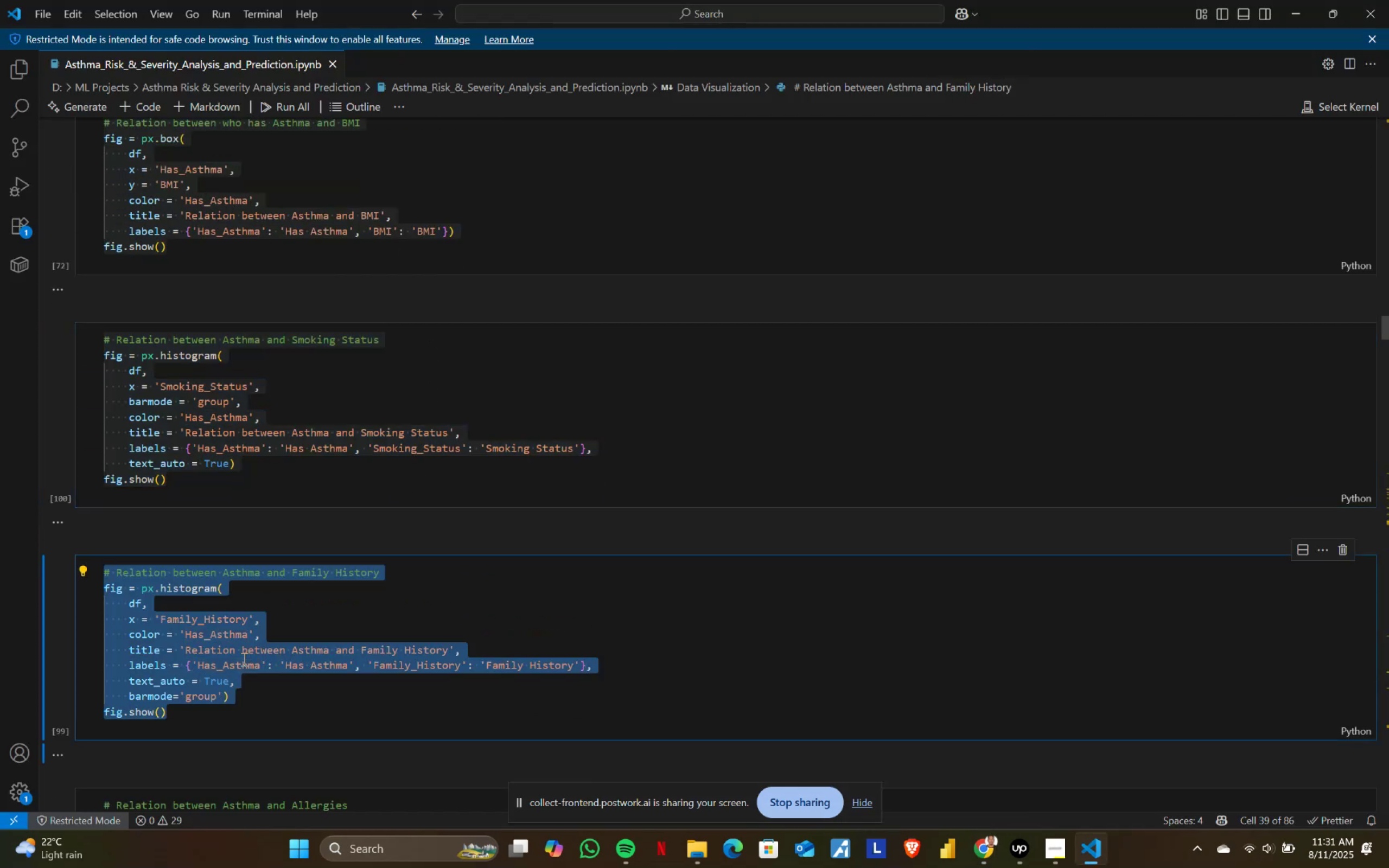 
key(Alt+AltLeft)
 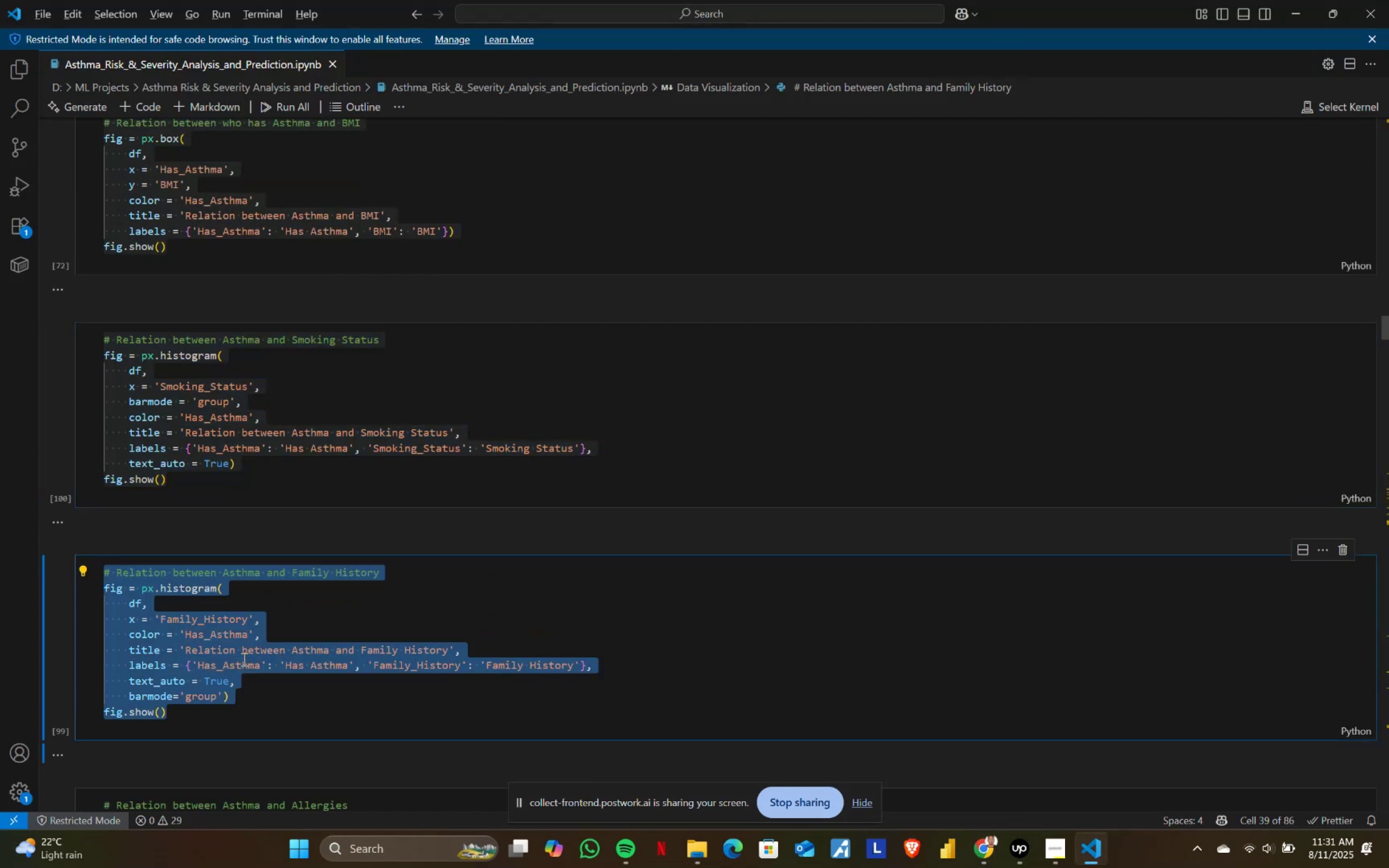 
key(Alt+Tab)
 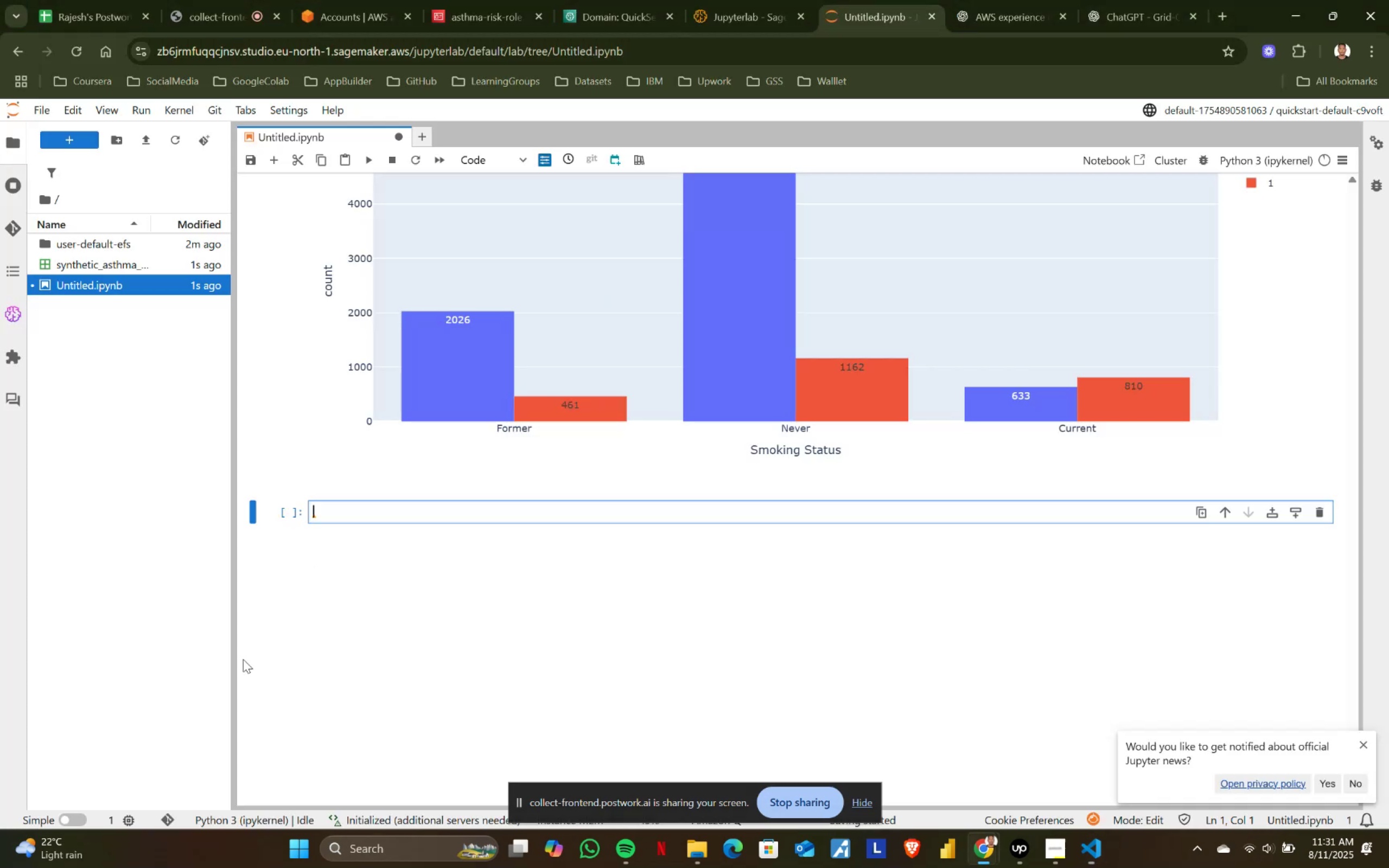 
scroll: coordinate [247, 655], scroll_direction: down, amount: 1.0
 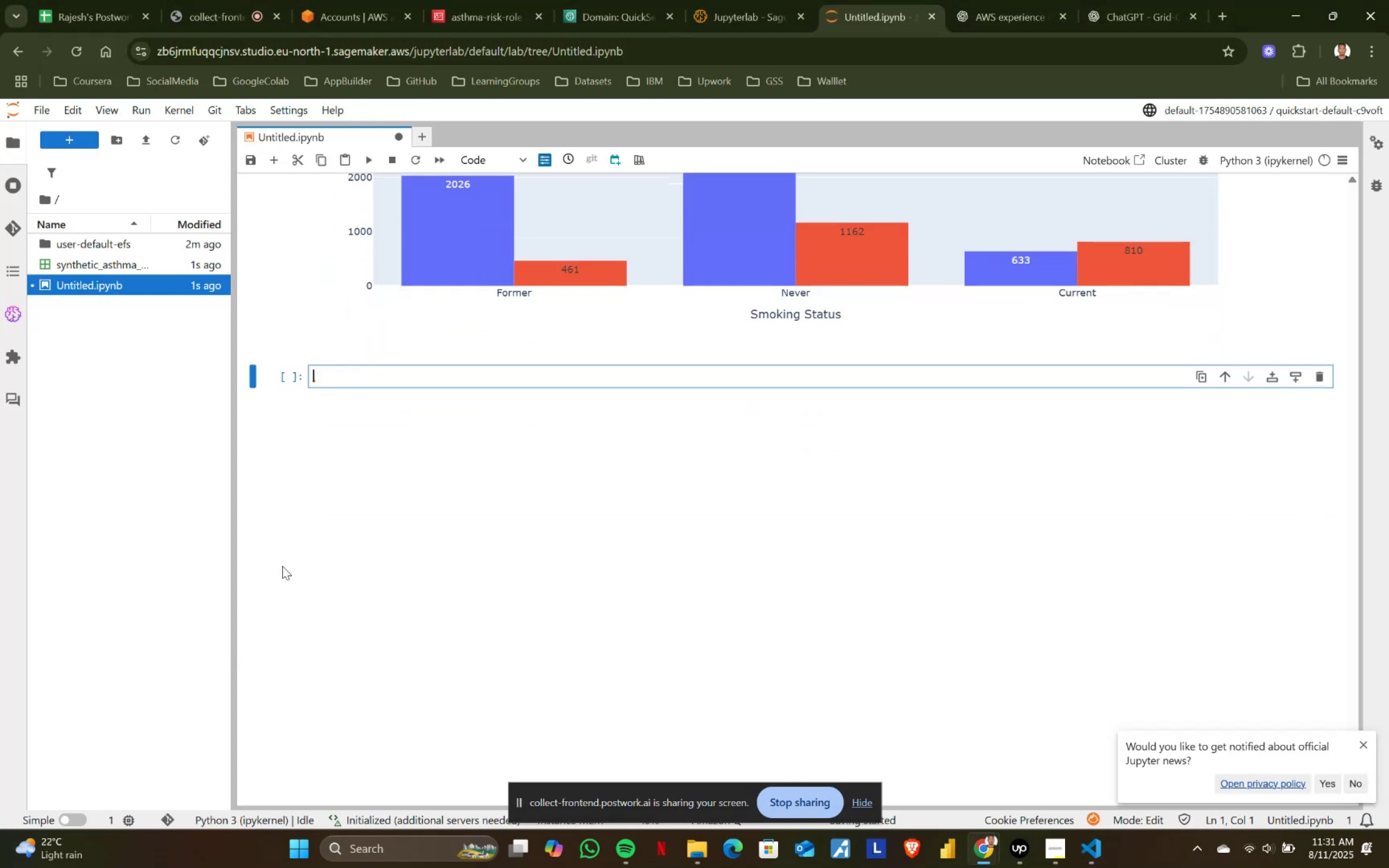 
key(Control+ControlLeft)
 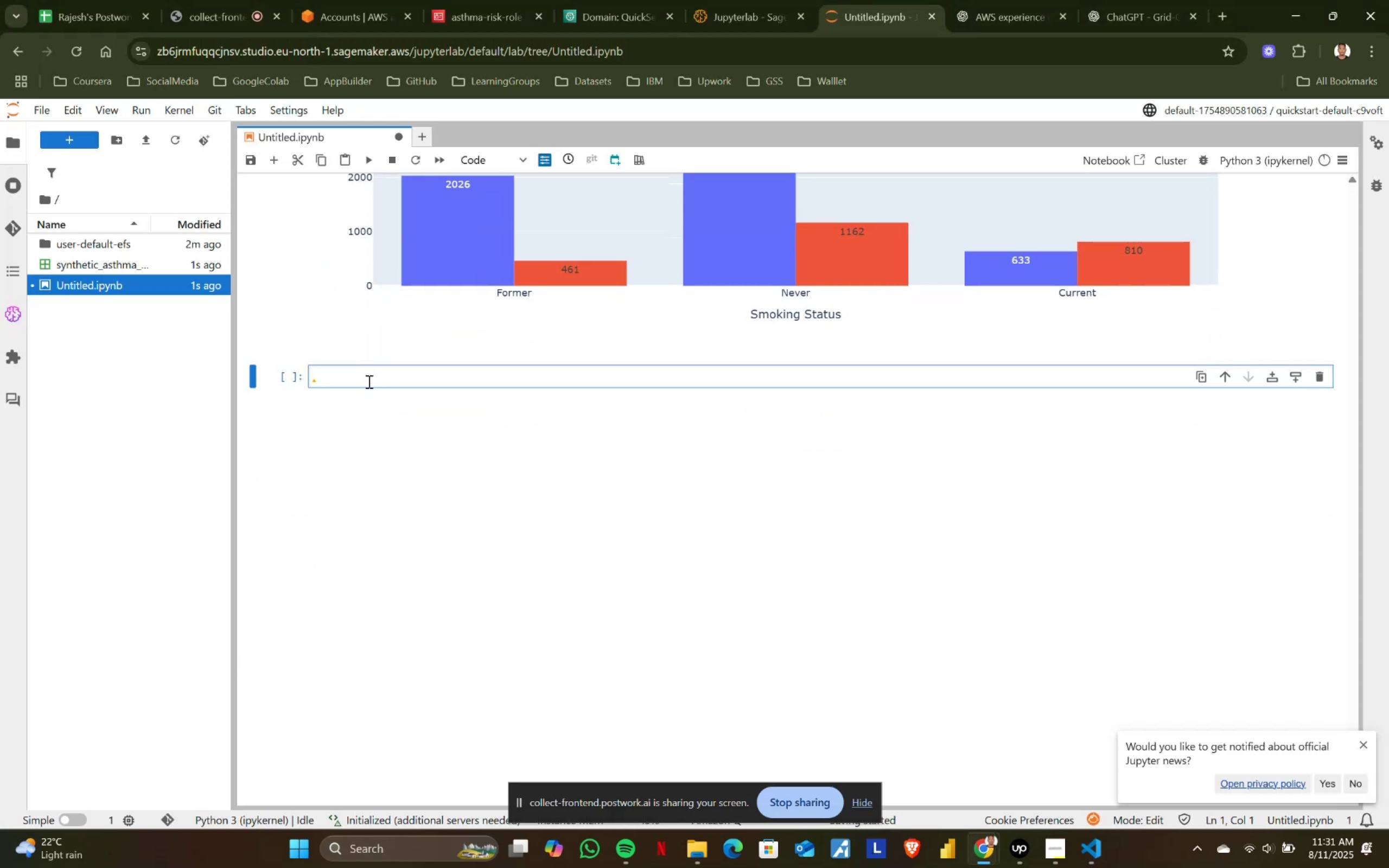 
key(Control+V)
 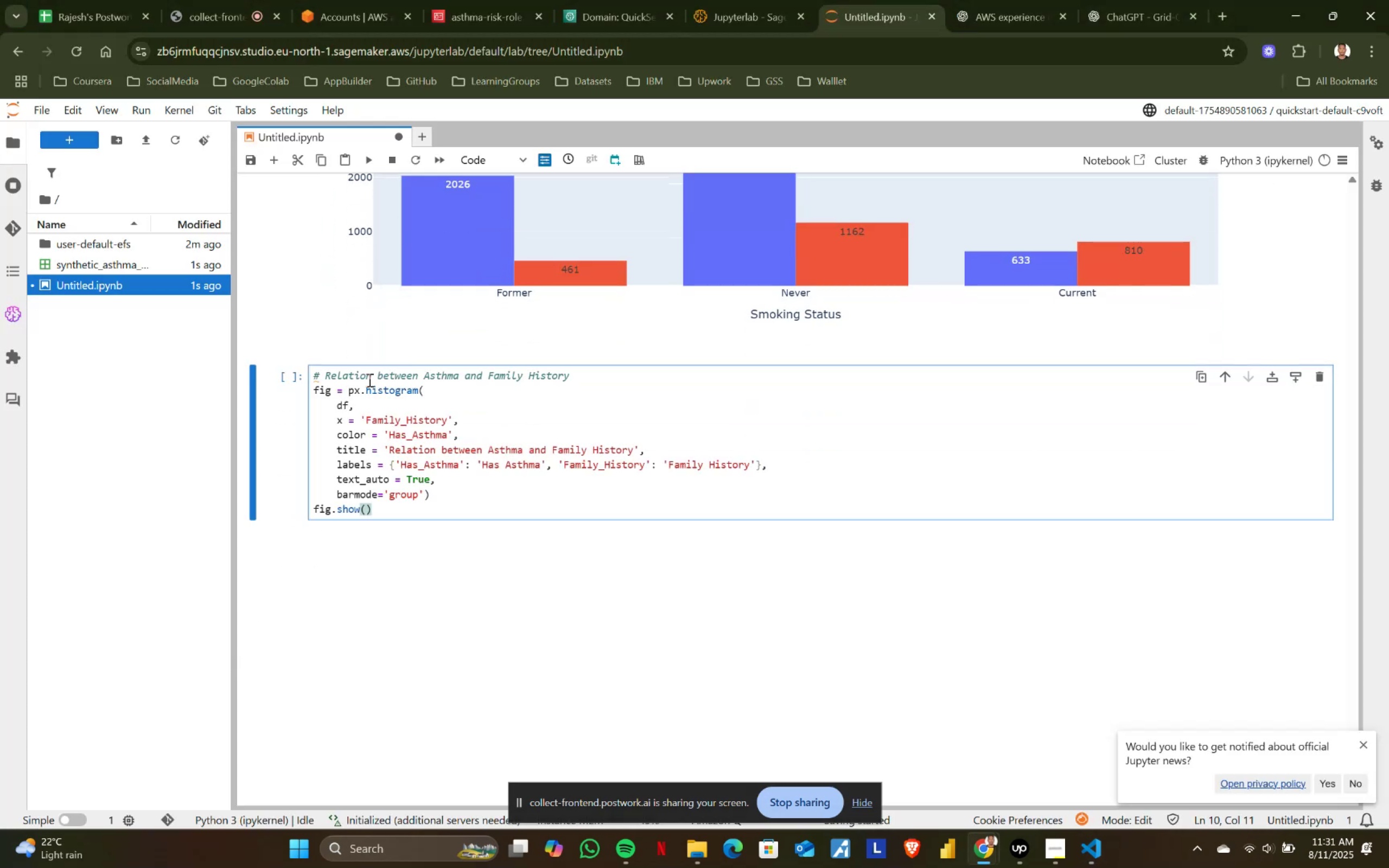 
key(Shift+ShiftRight)
 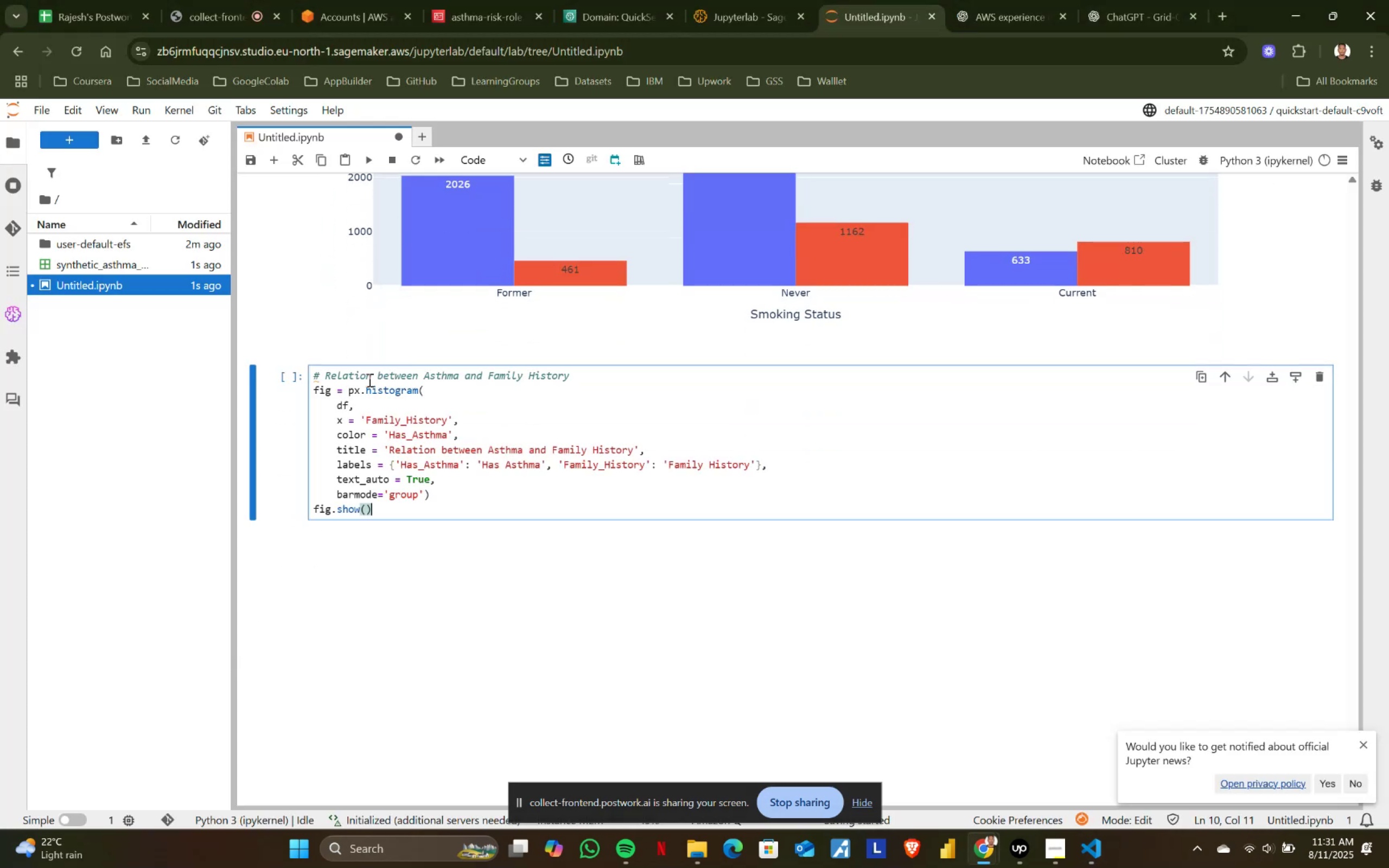 
key(Shift+Enter)
 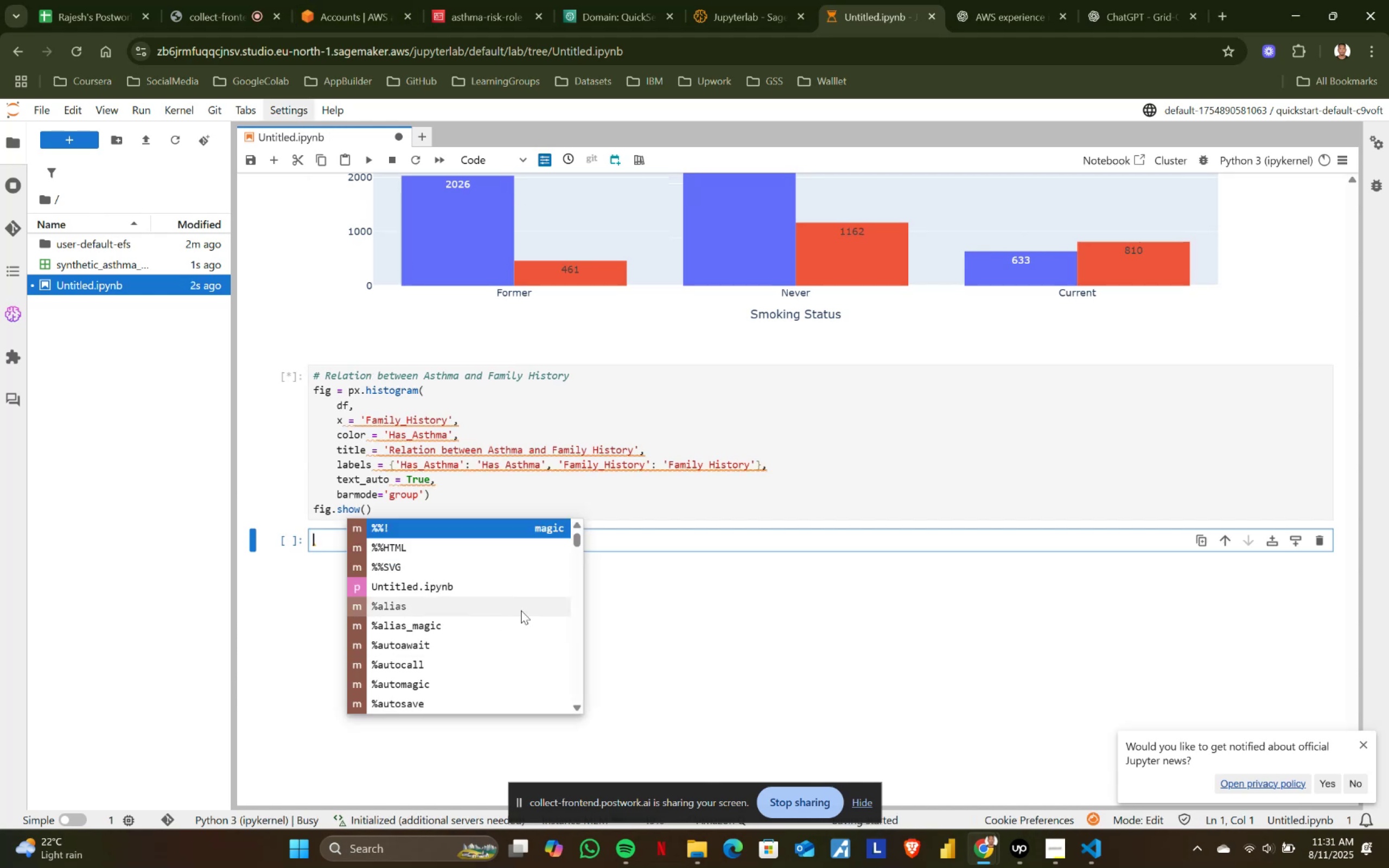 